 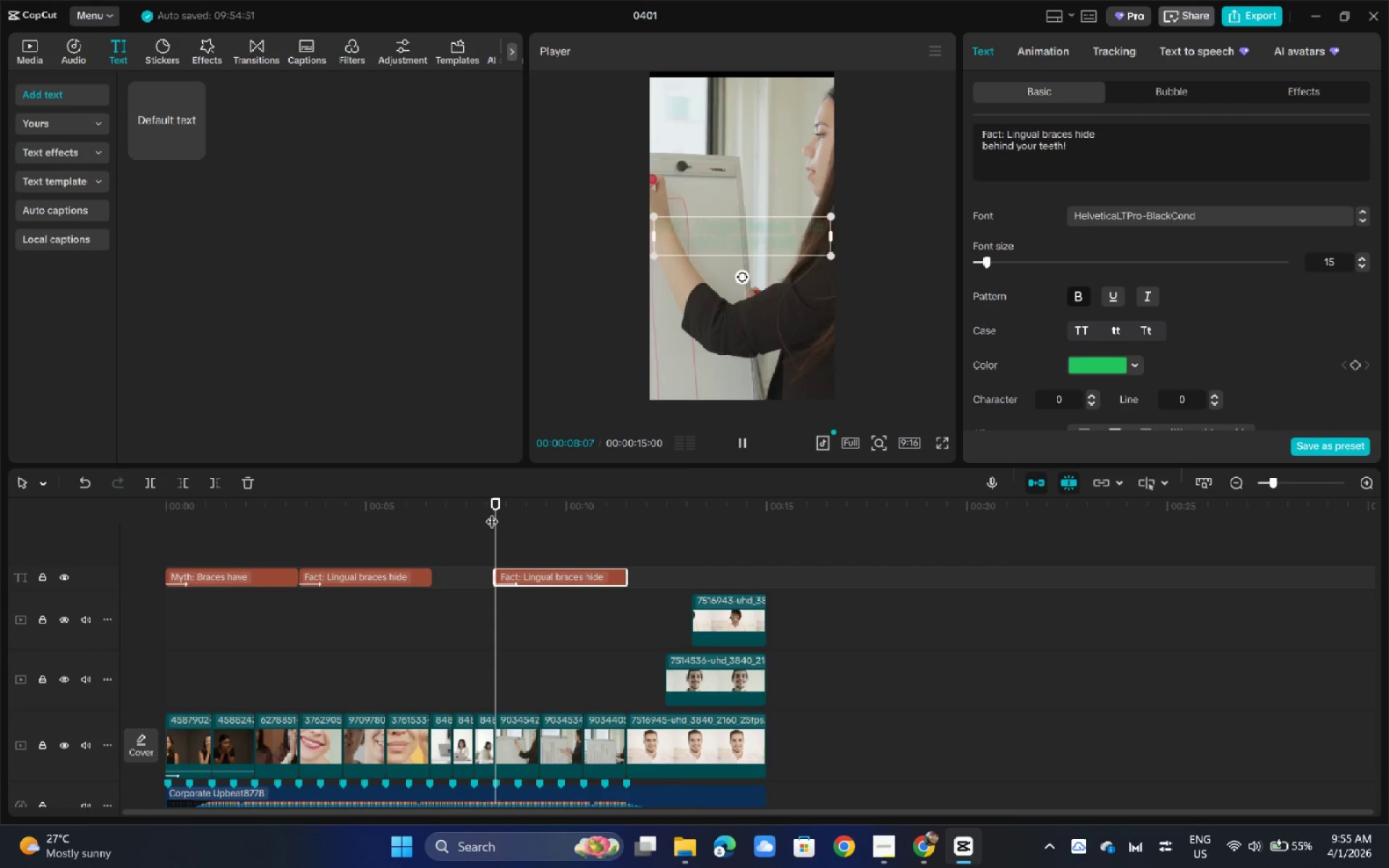 
key(Space)
 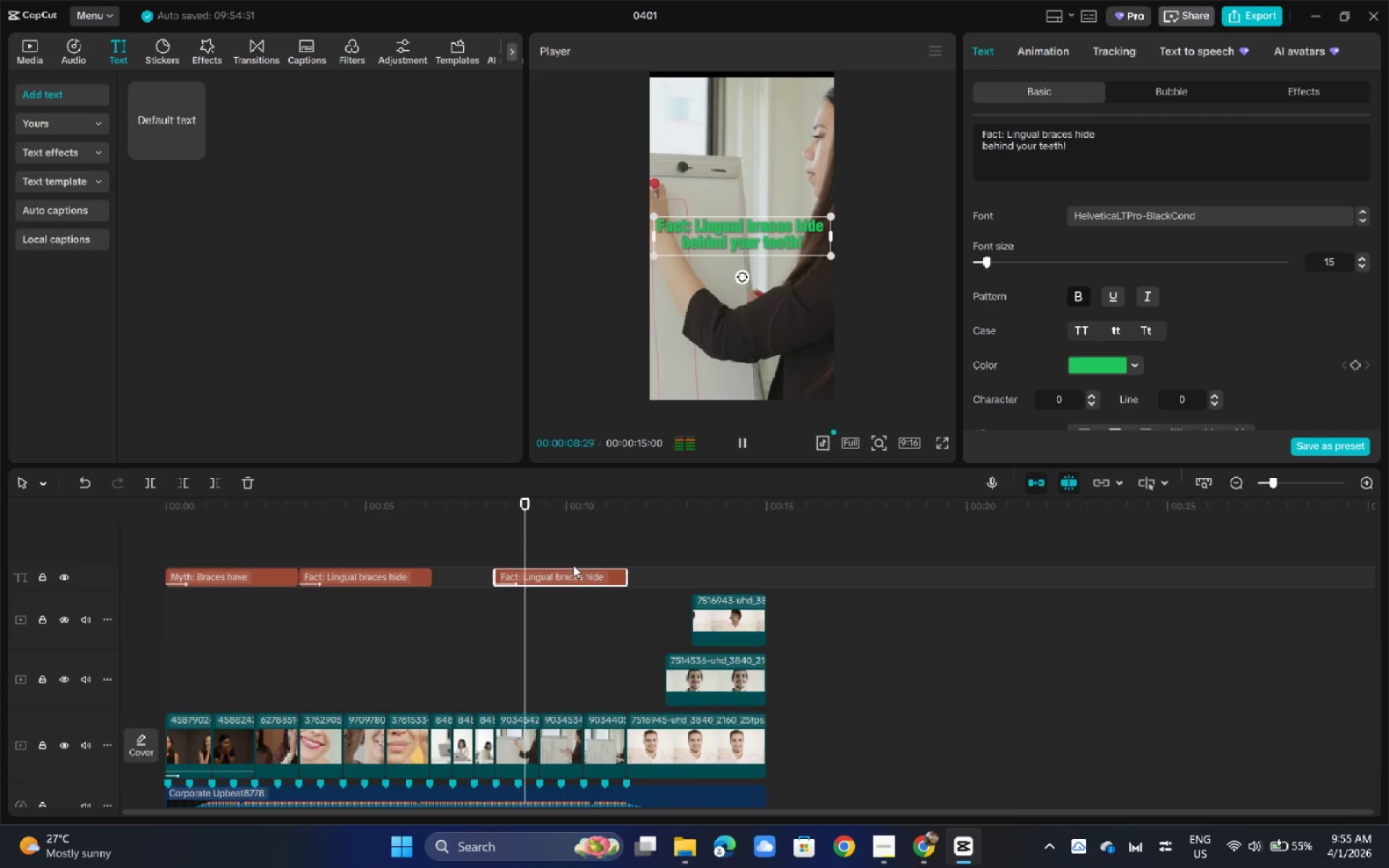 
left_click([573, 570])
 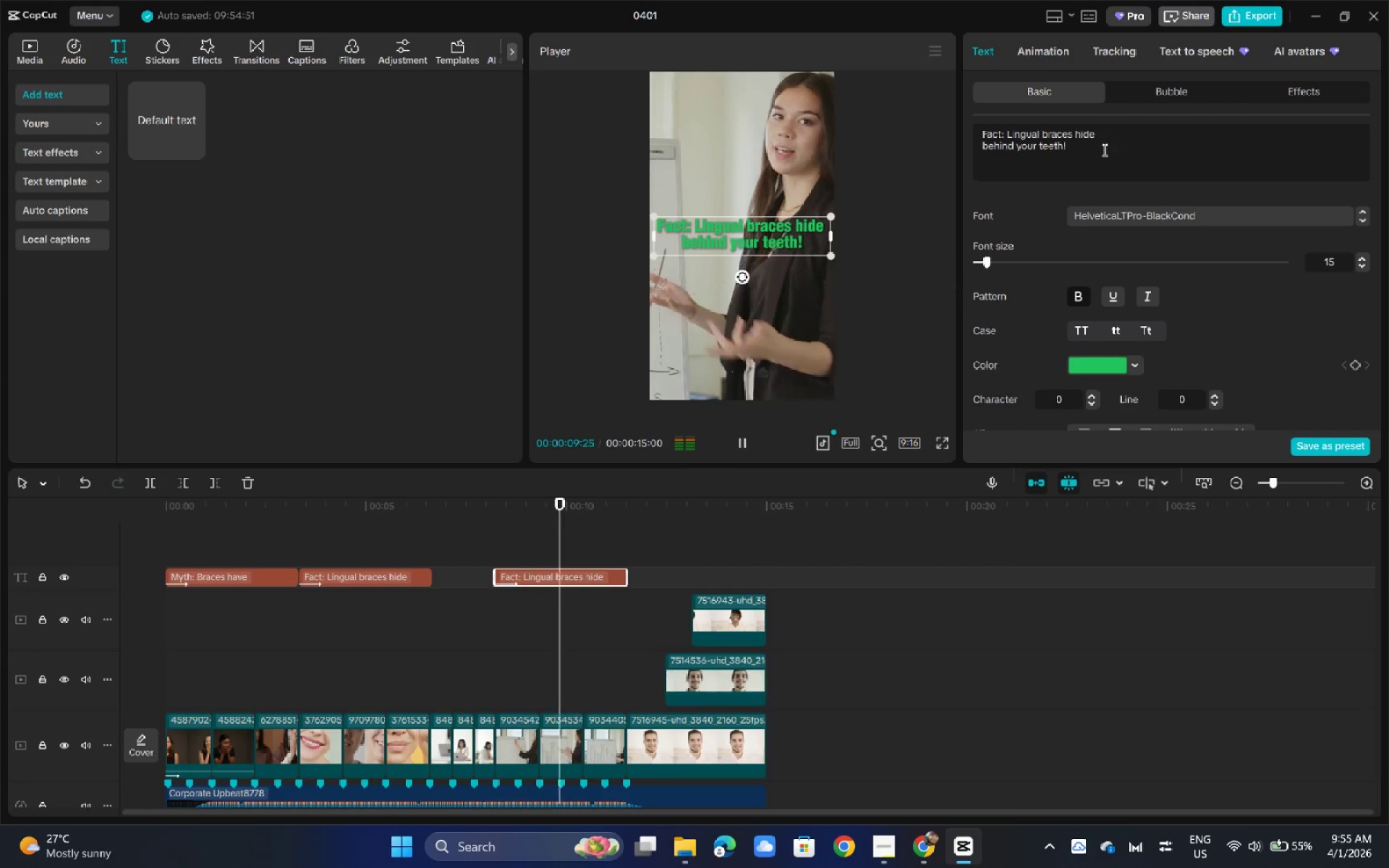 
left_click([1108, 142])
 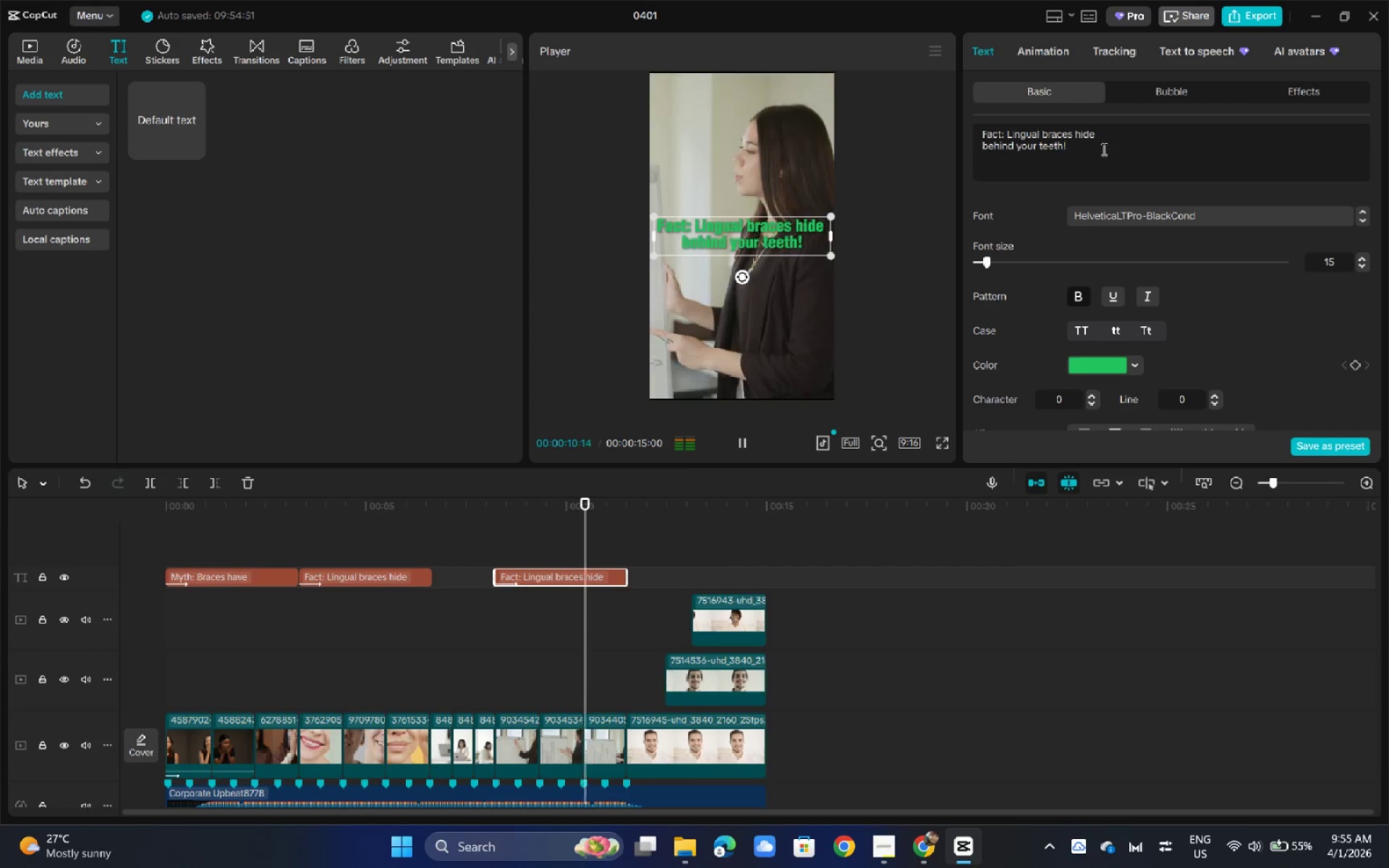 
key(Control+CapsLock)
 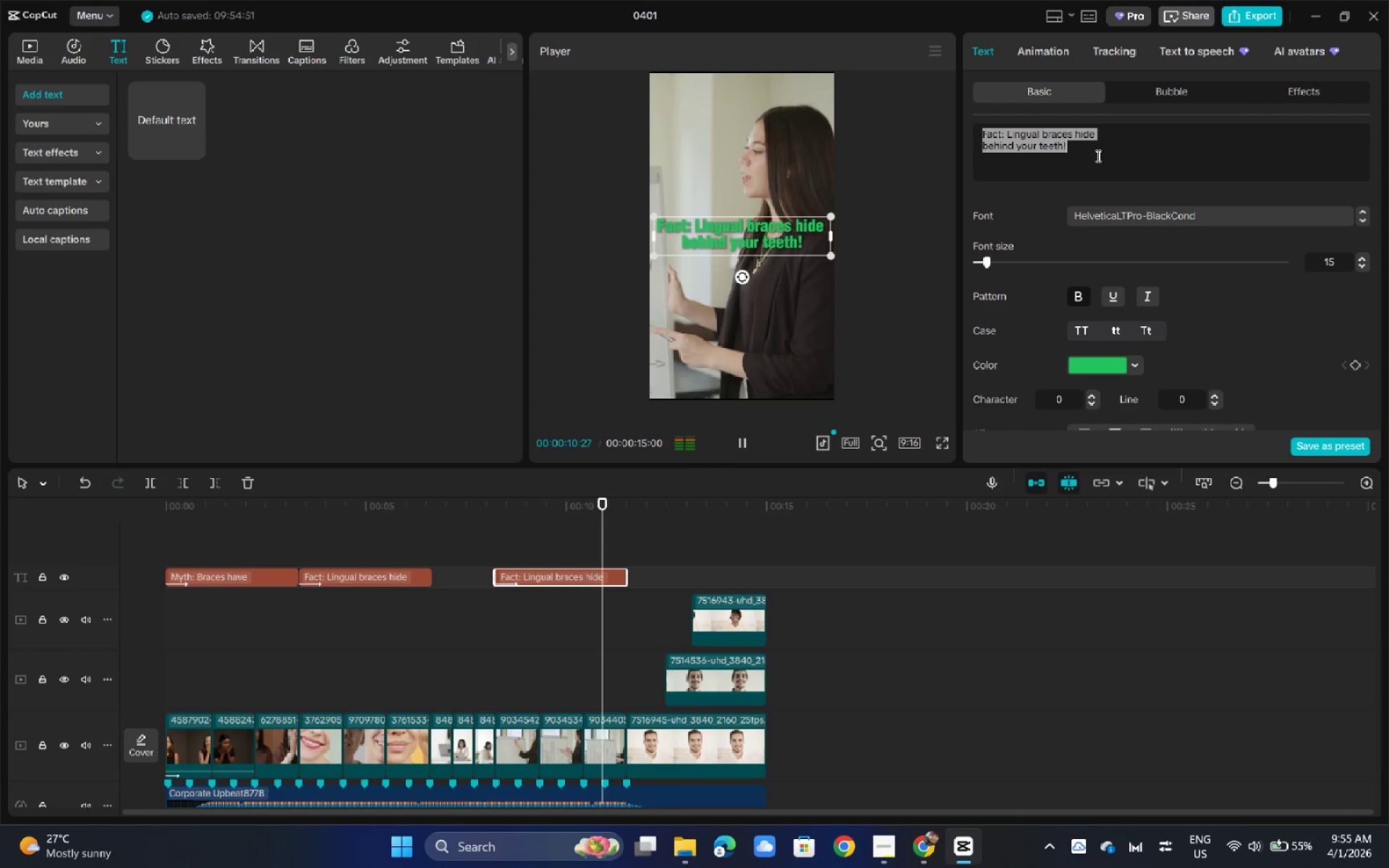 
key(Control+A)
 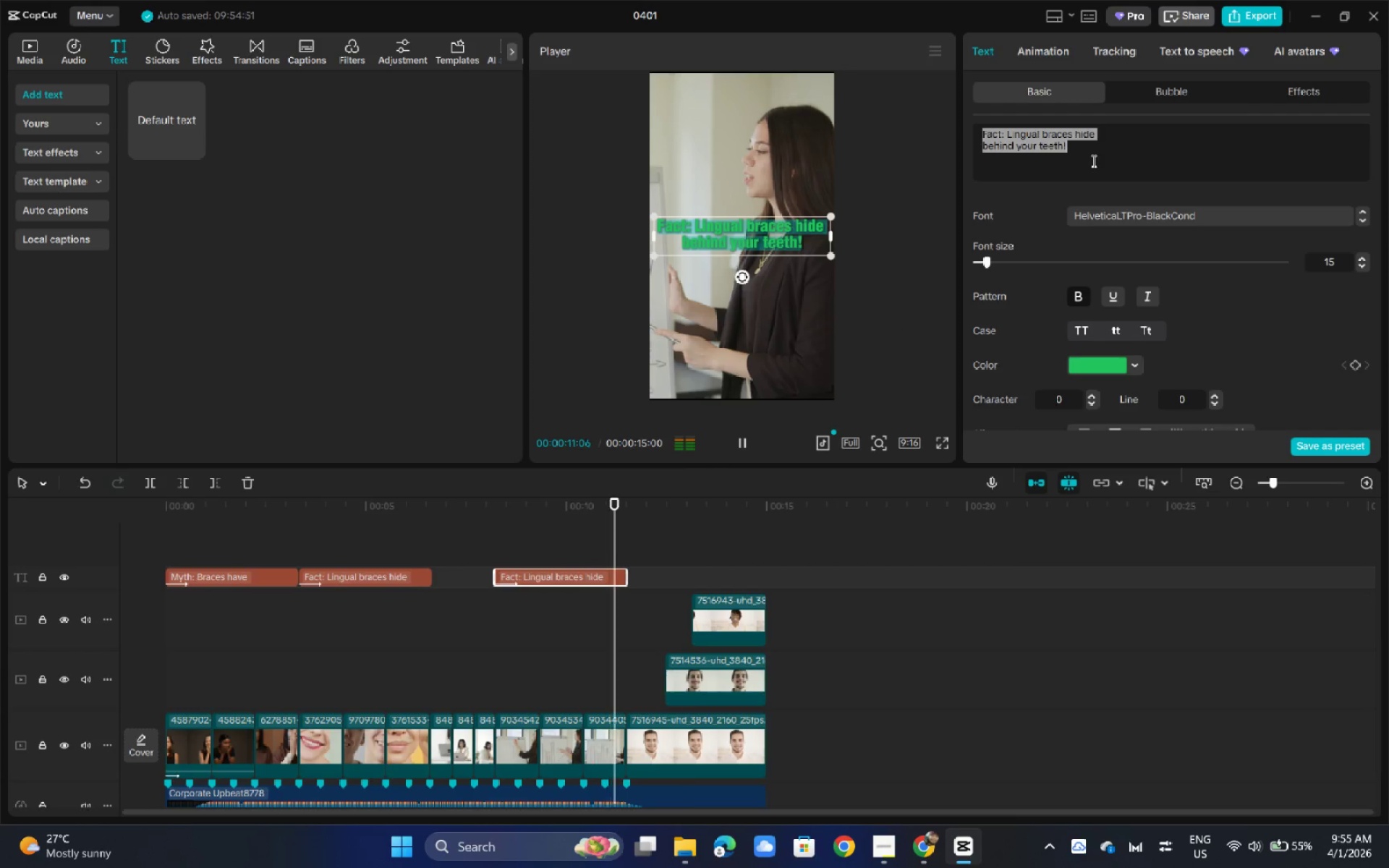 
key(Control+V)
 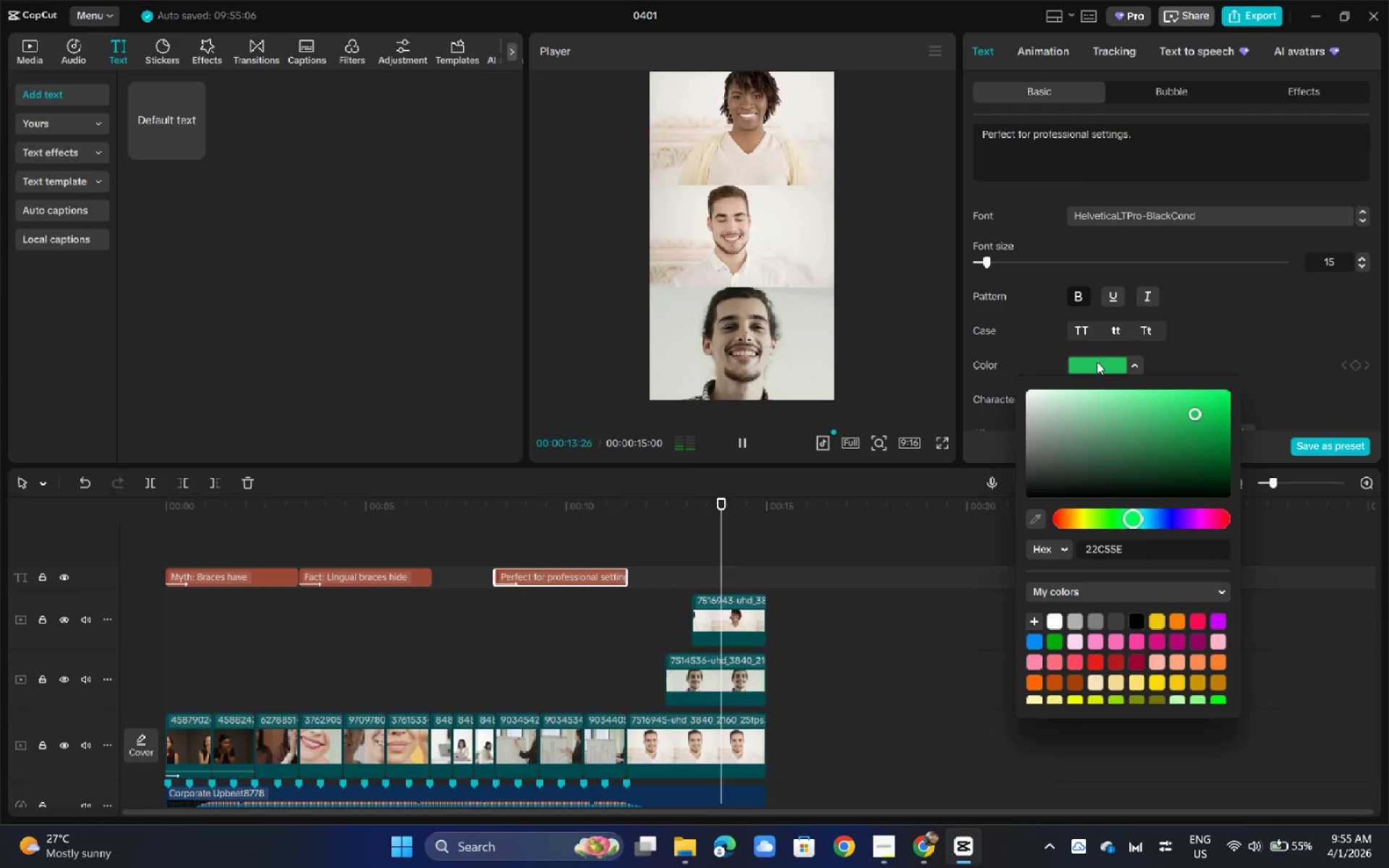 
left_click_drag(start_coordinate=[1087, 435], to_coordinate=[1024, 381])
 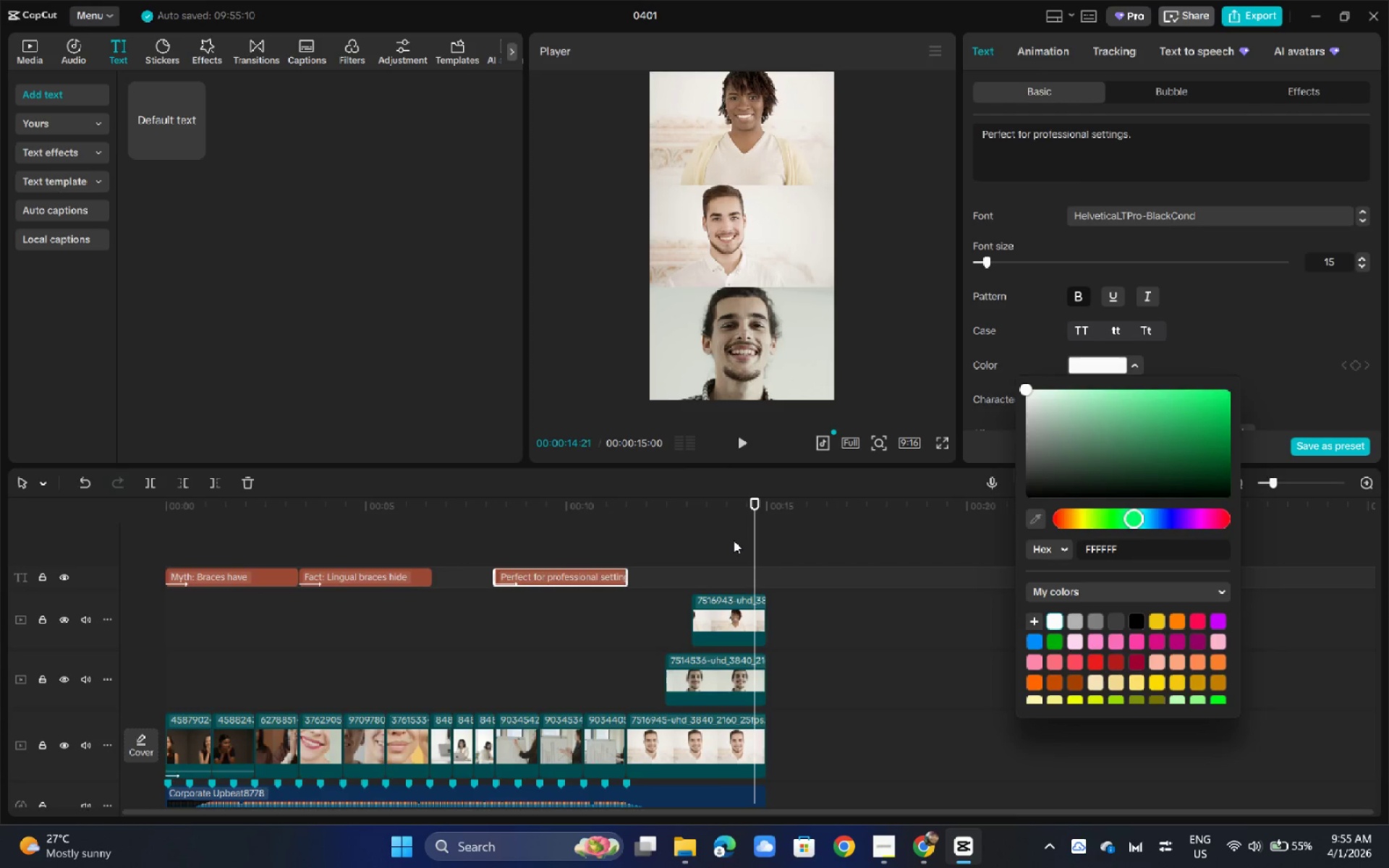 
left_click([538, 517])
 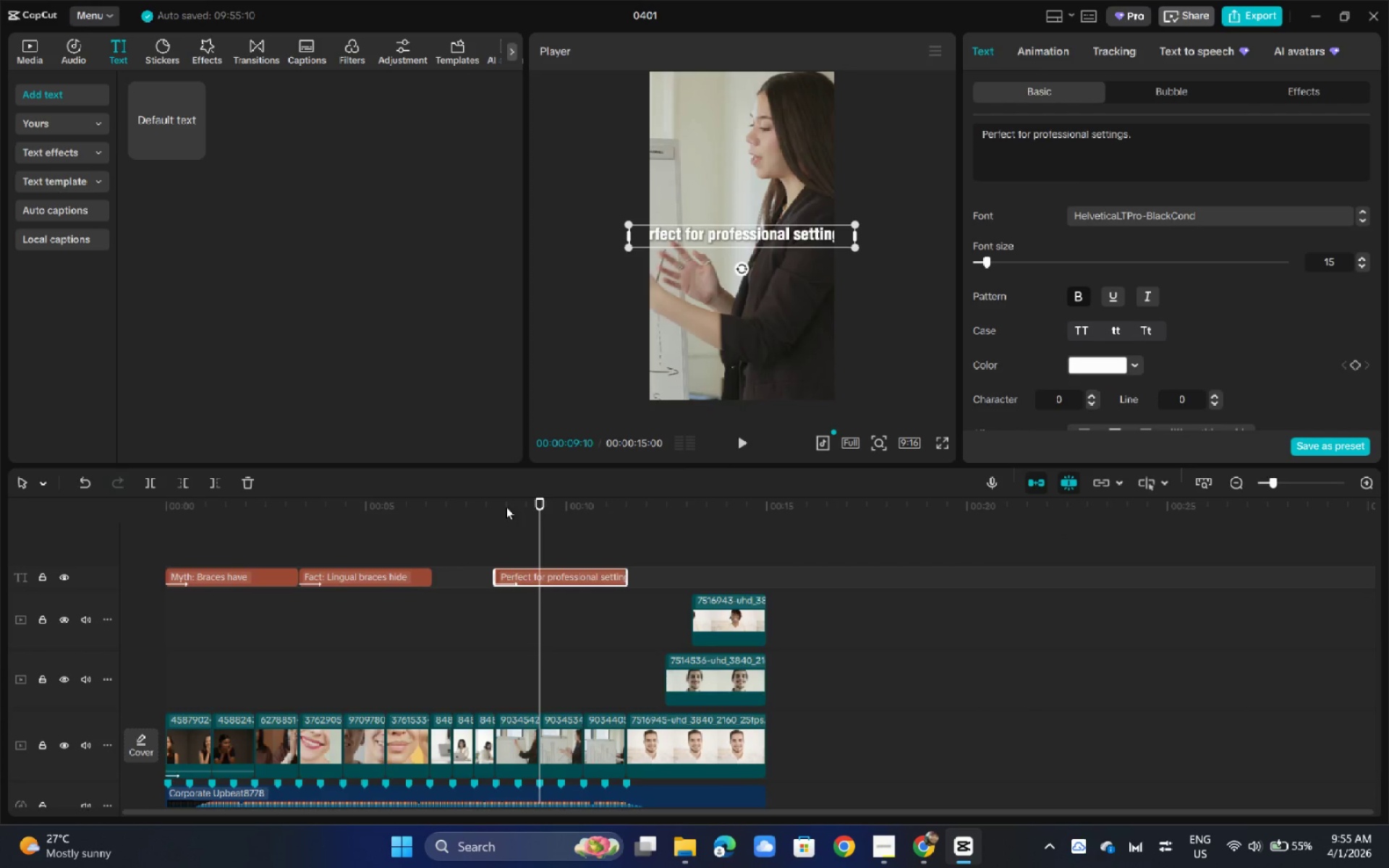 
left_click_drag(start_coordinate=[506, 506], to_coordinate=[497, 506])
 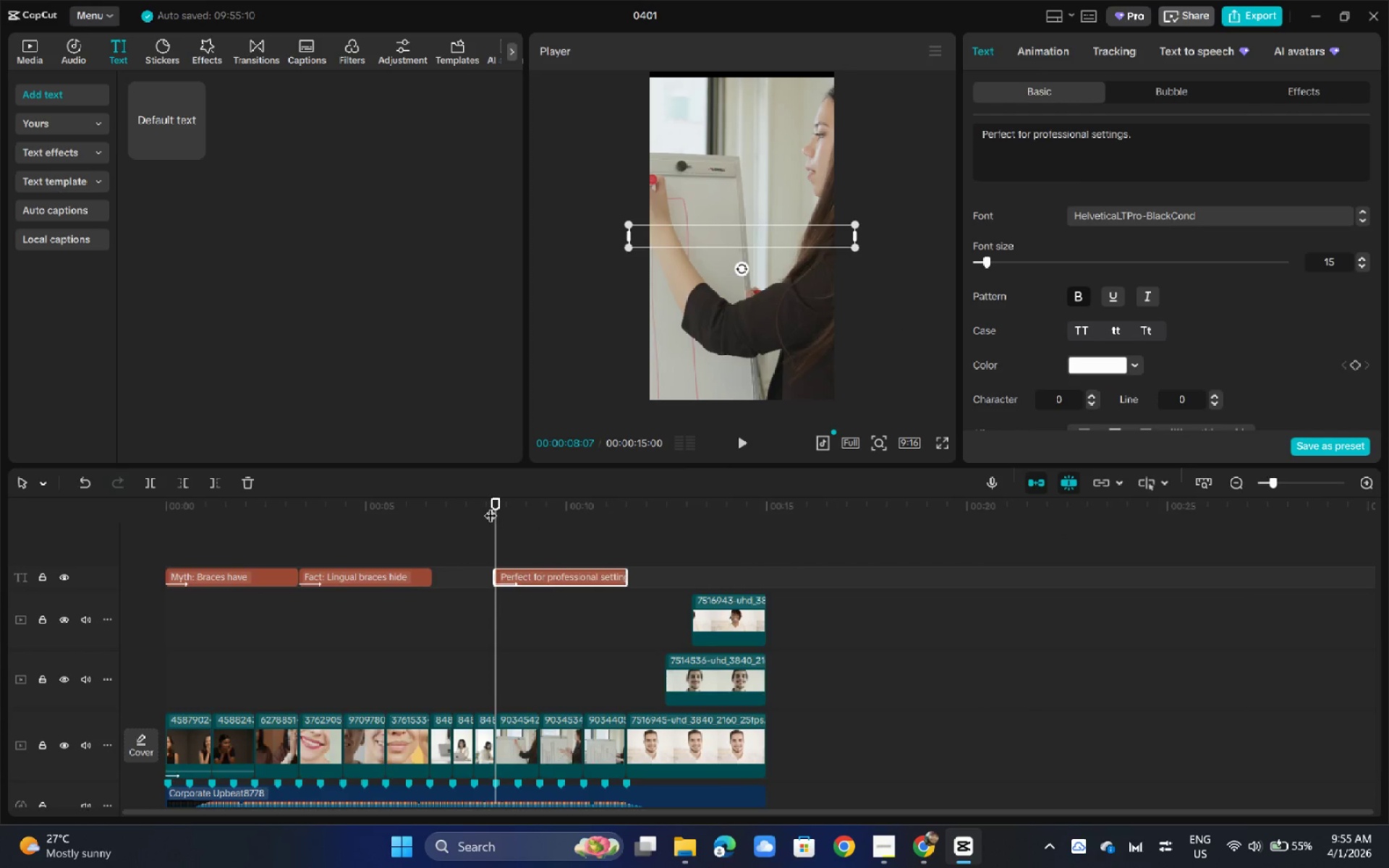 
key(Space)
 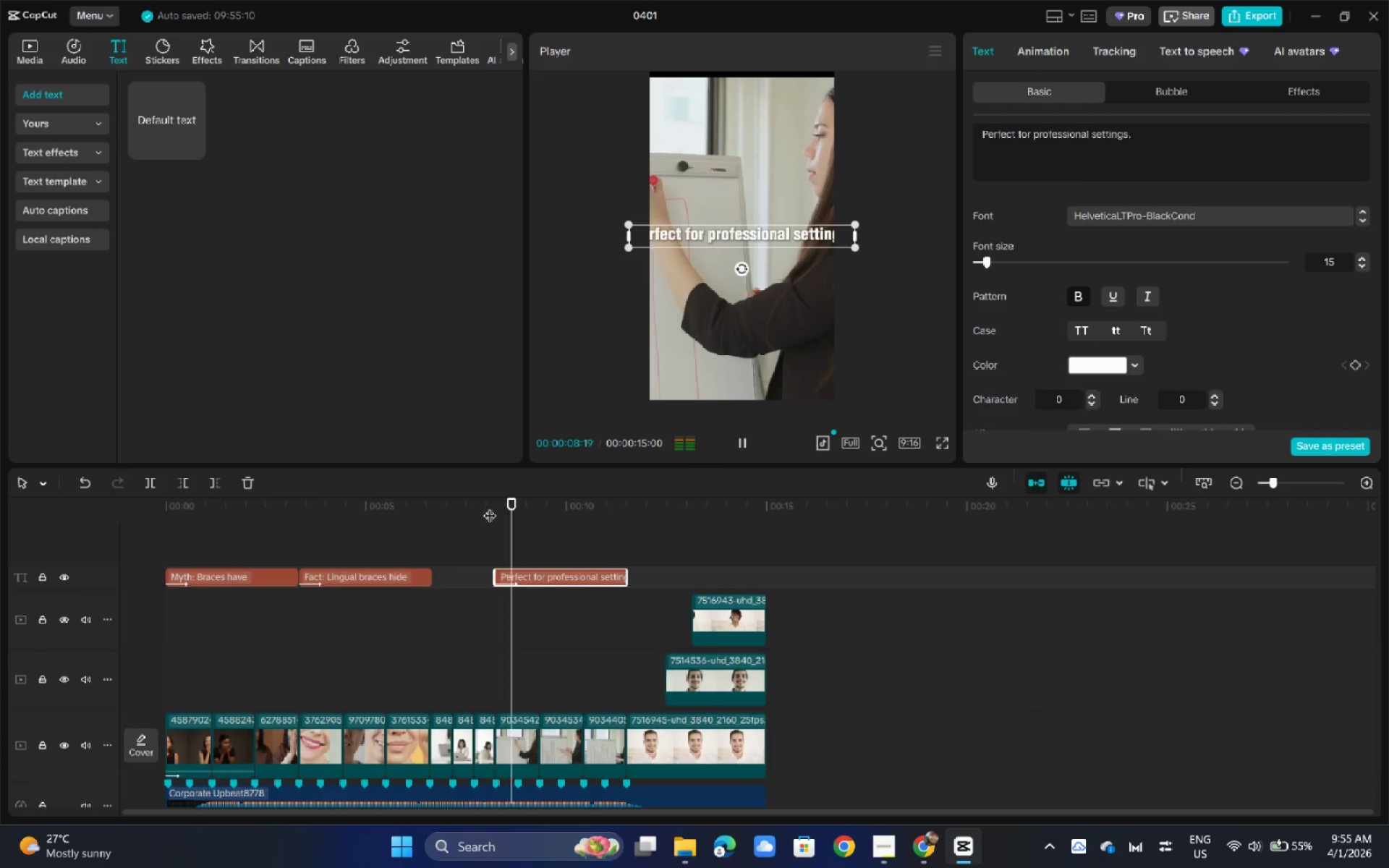 
key(Space)
 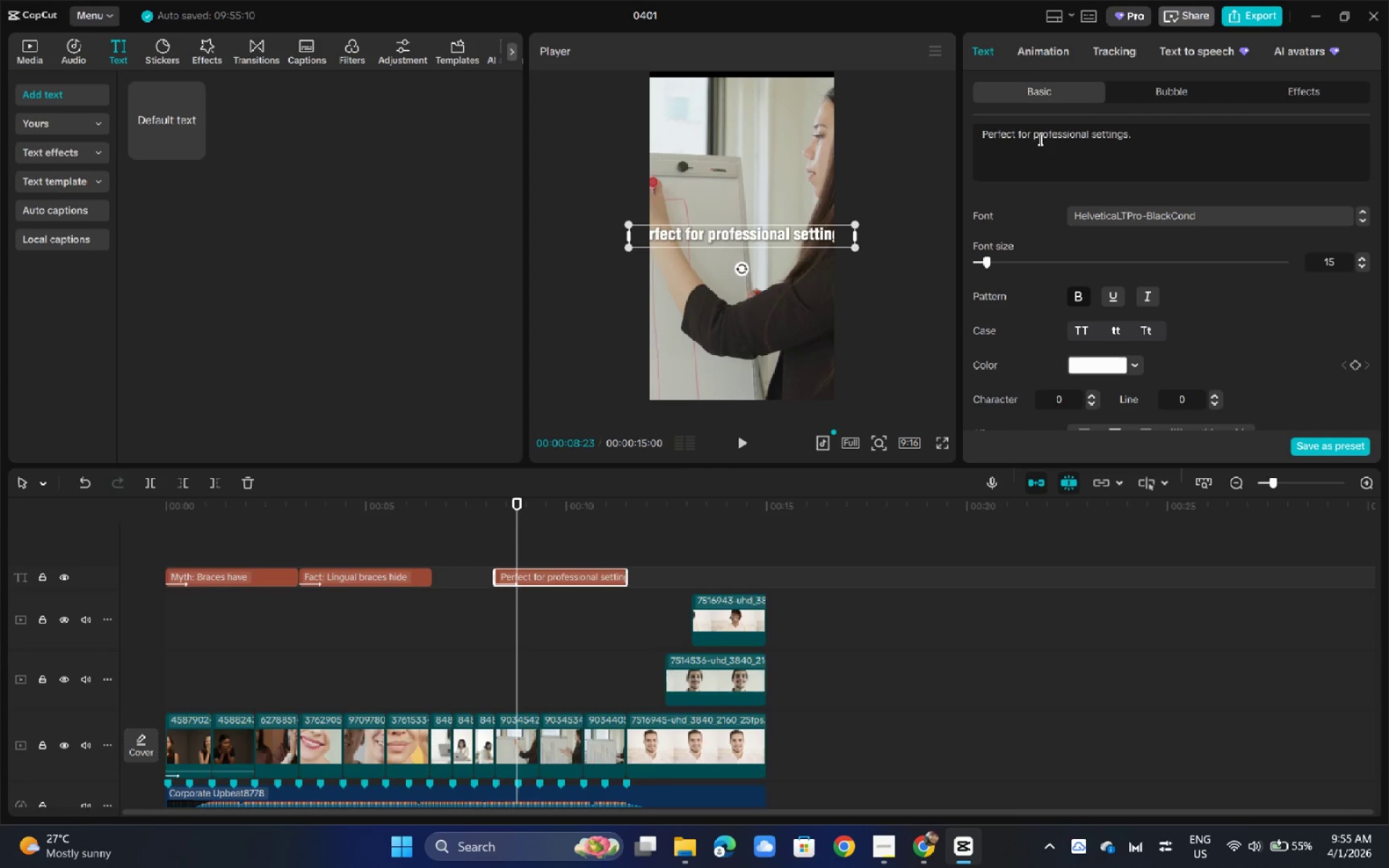 
left_click([1035, 133])
 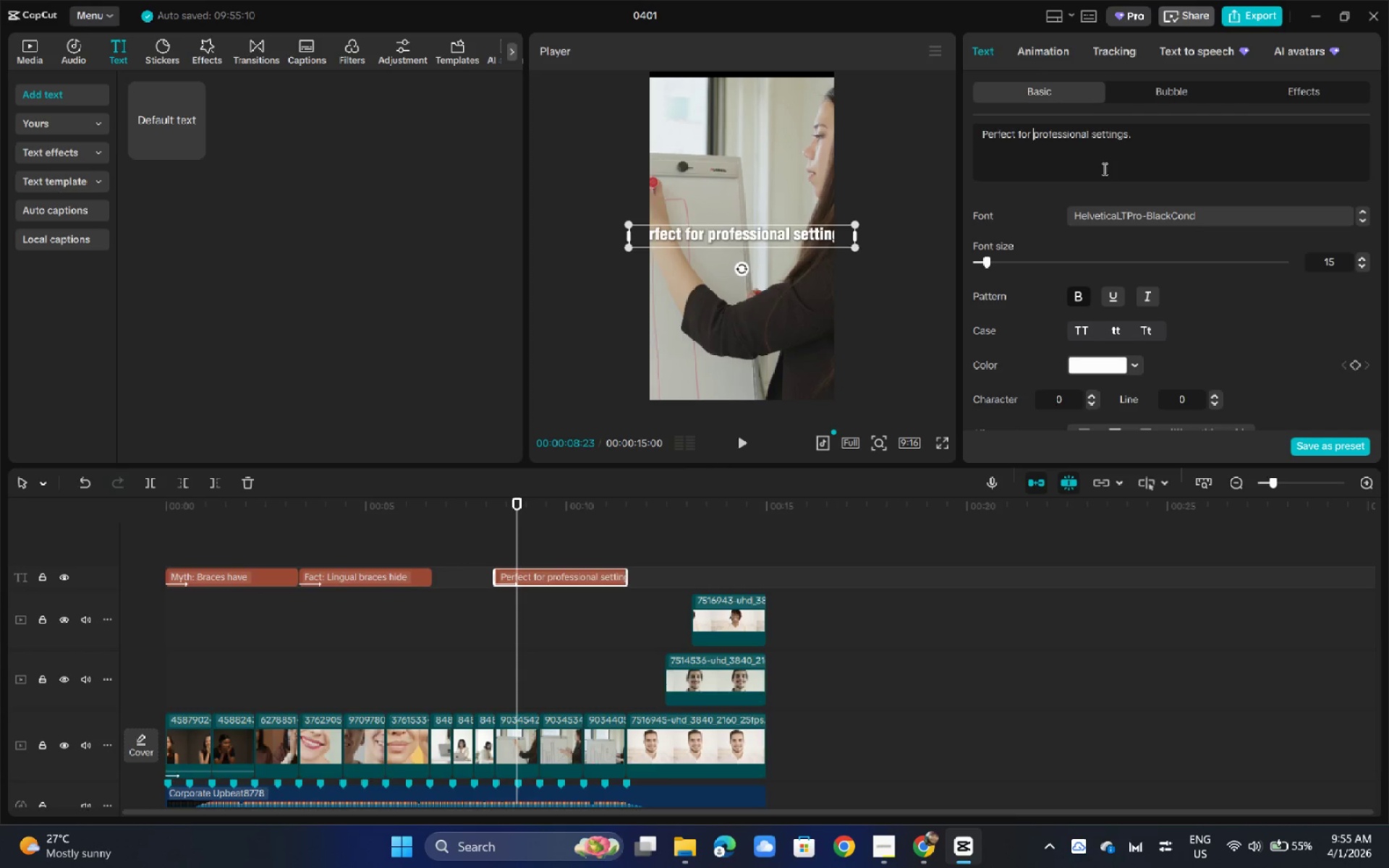 
key(Enter)
 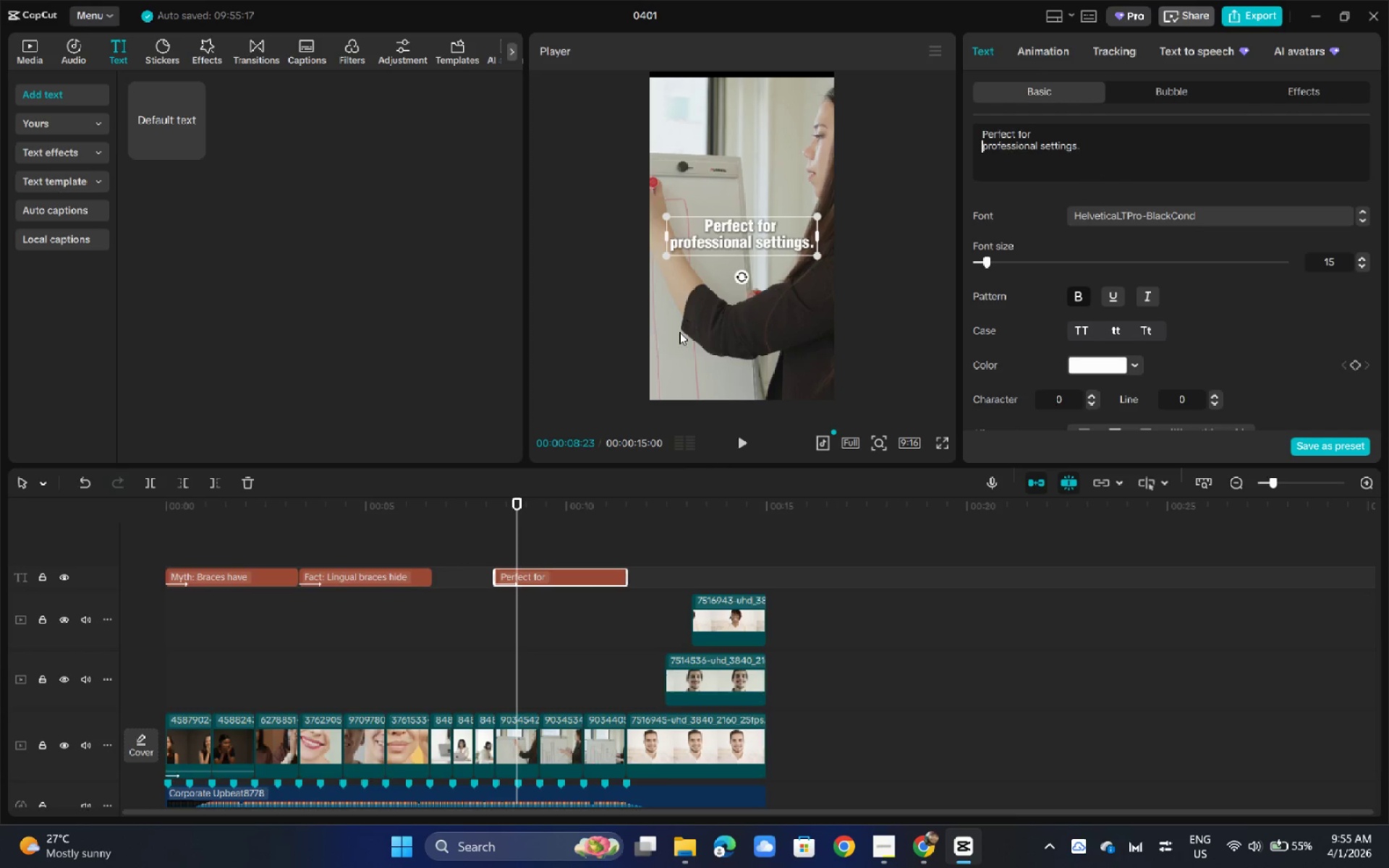 
left_click([679, 332])
 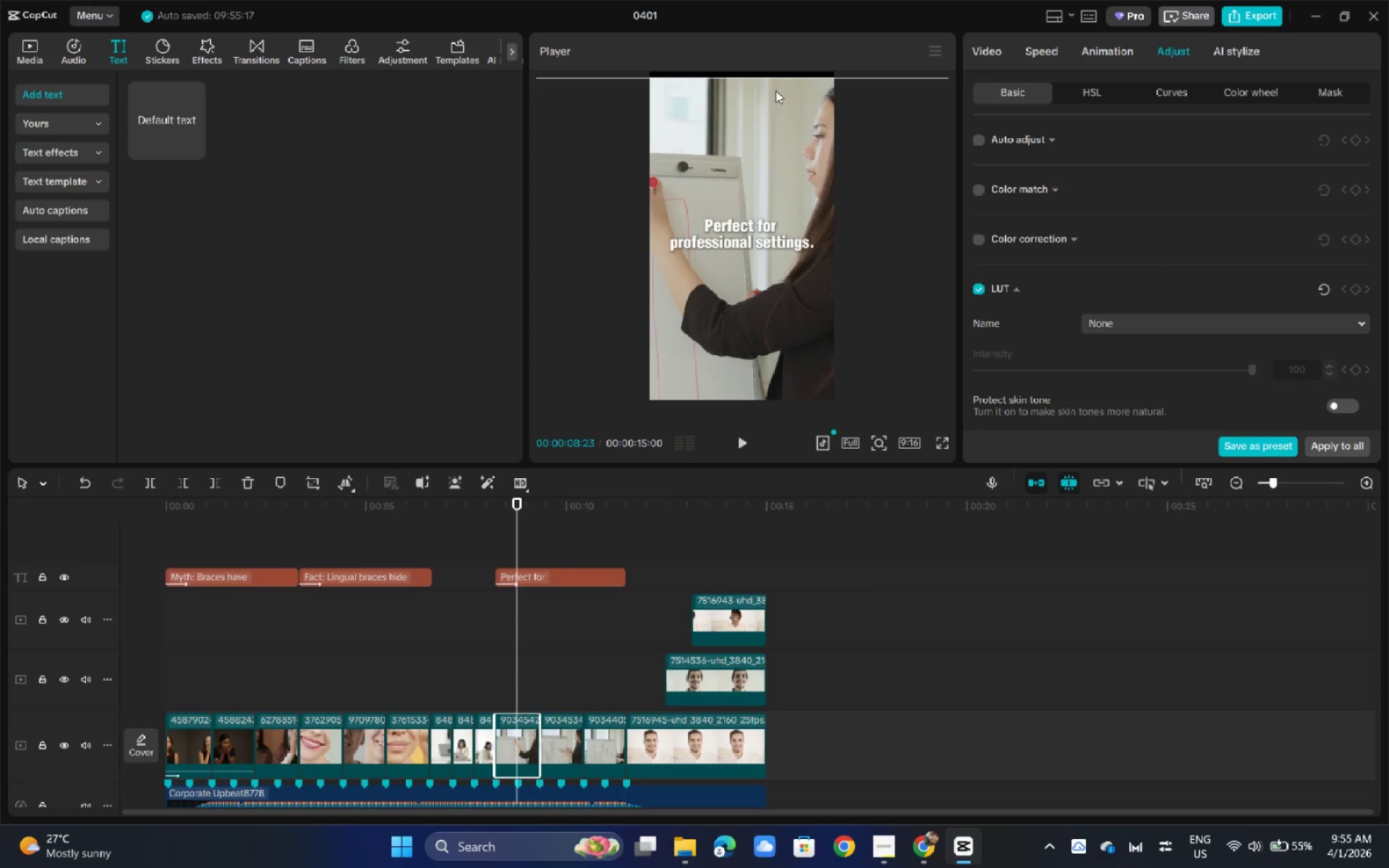 
left_click_drag(start_coordinate=[776, 95], to_coordinate=[778, 88])
 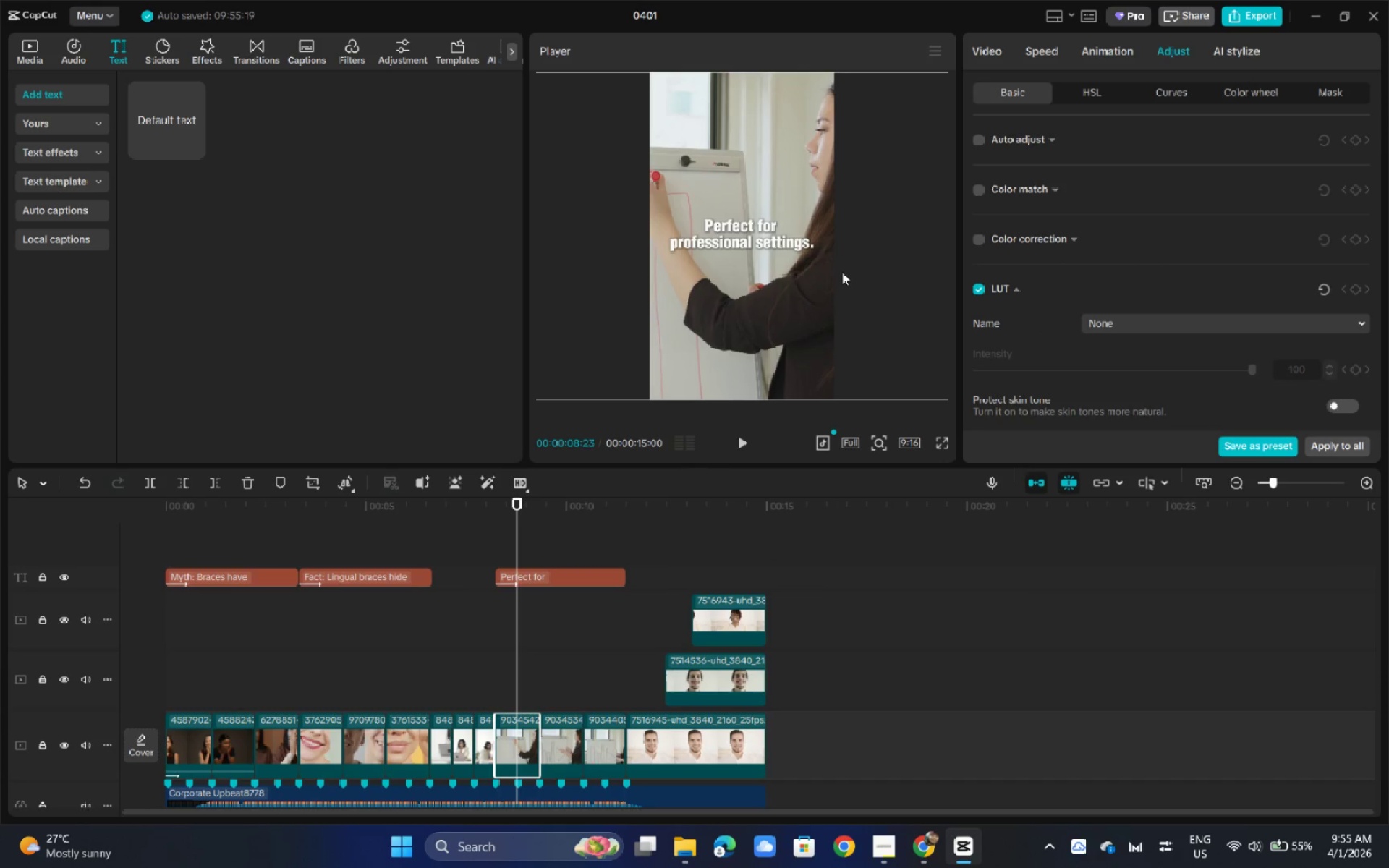 
left_click([842, 272])
 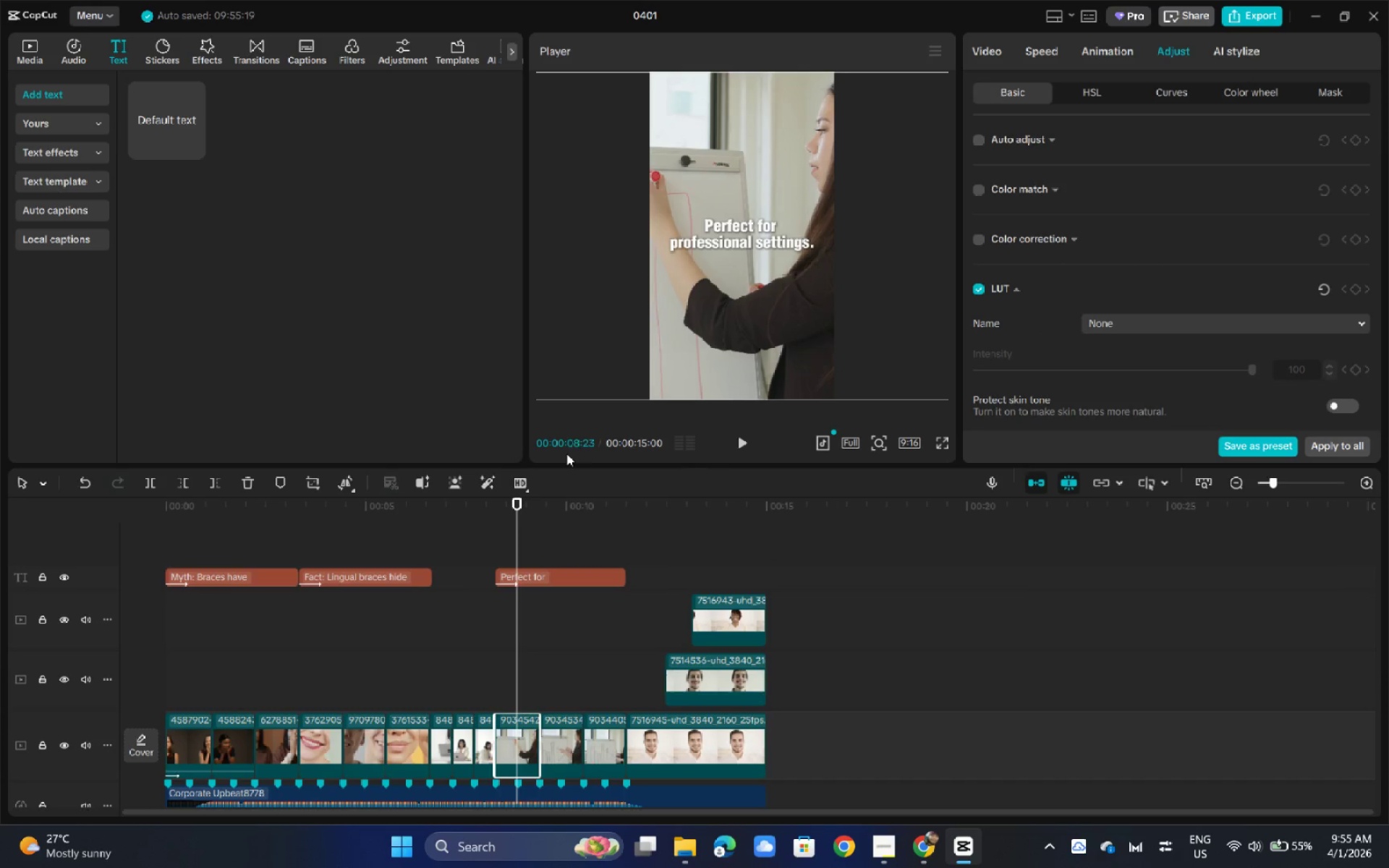 
left_click_drag(start_coordinate=[553, 497], to_coordinate=[556, 497])
 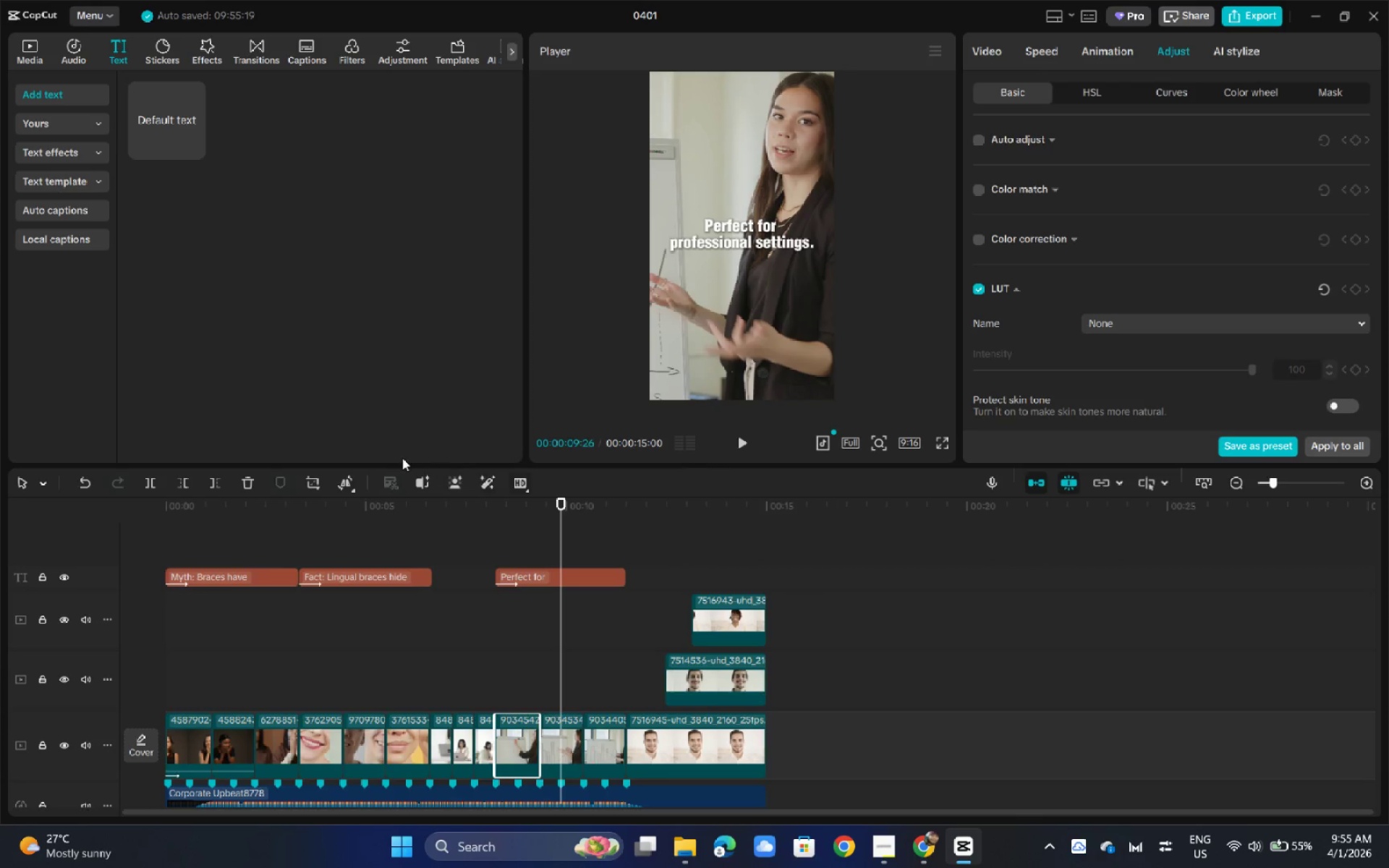 
left_click_drag(start_coordinate=[199, 514], to_coordinate=[117, 503])
 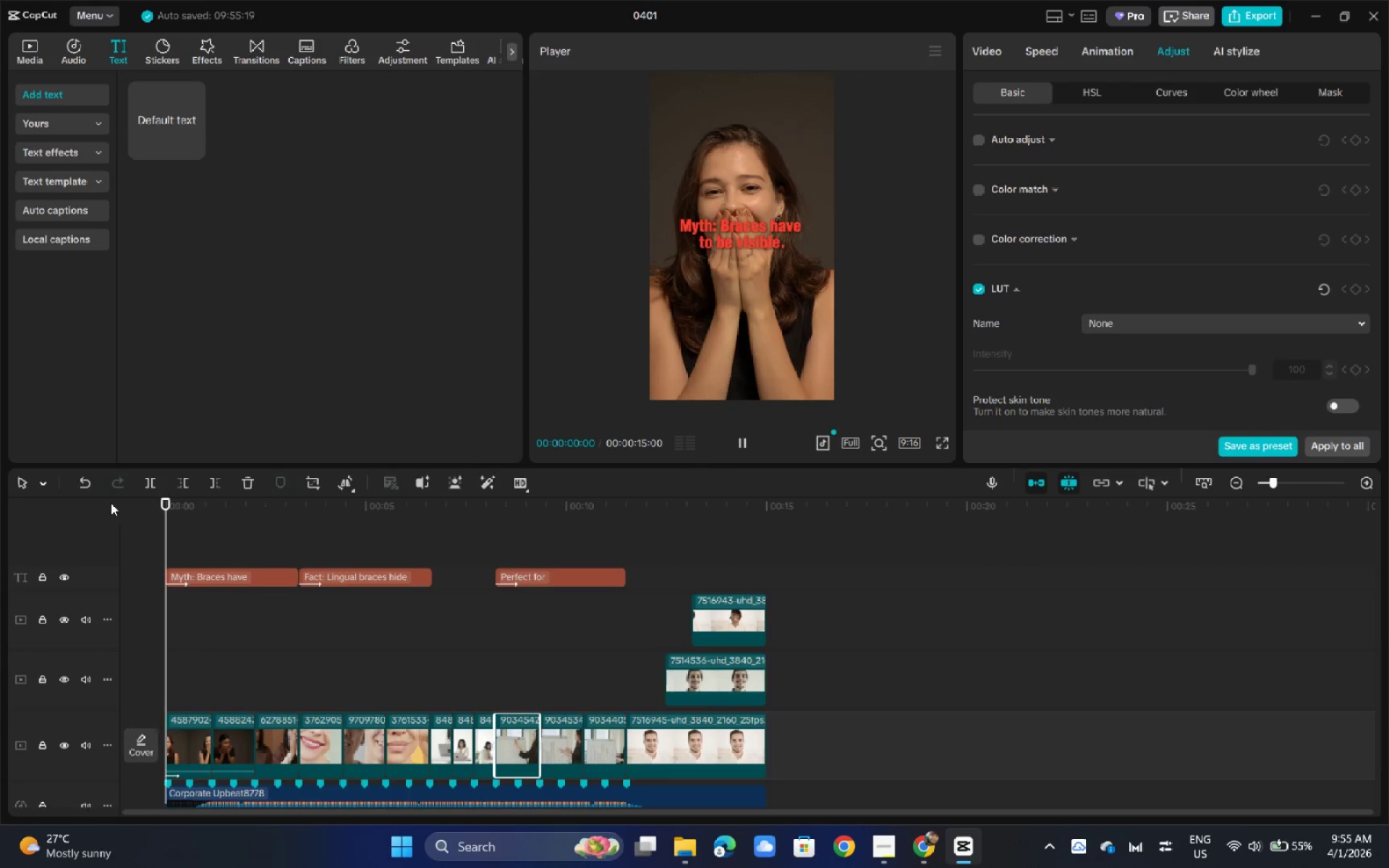 
key(Space)
 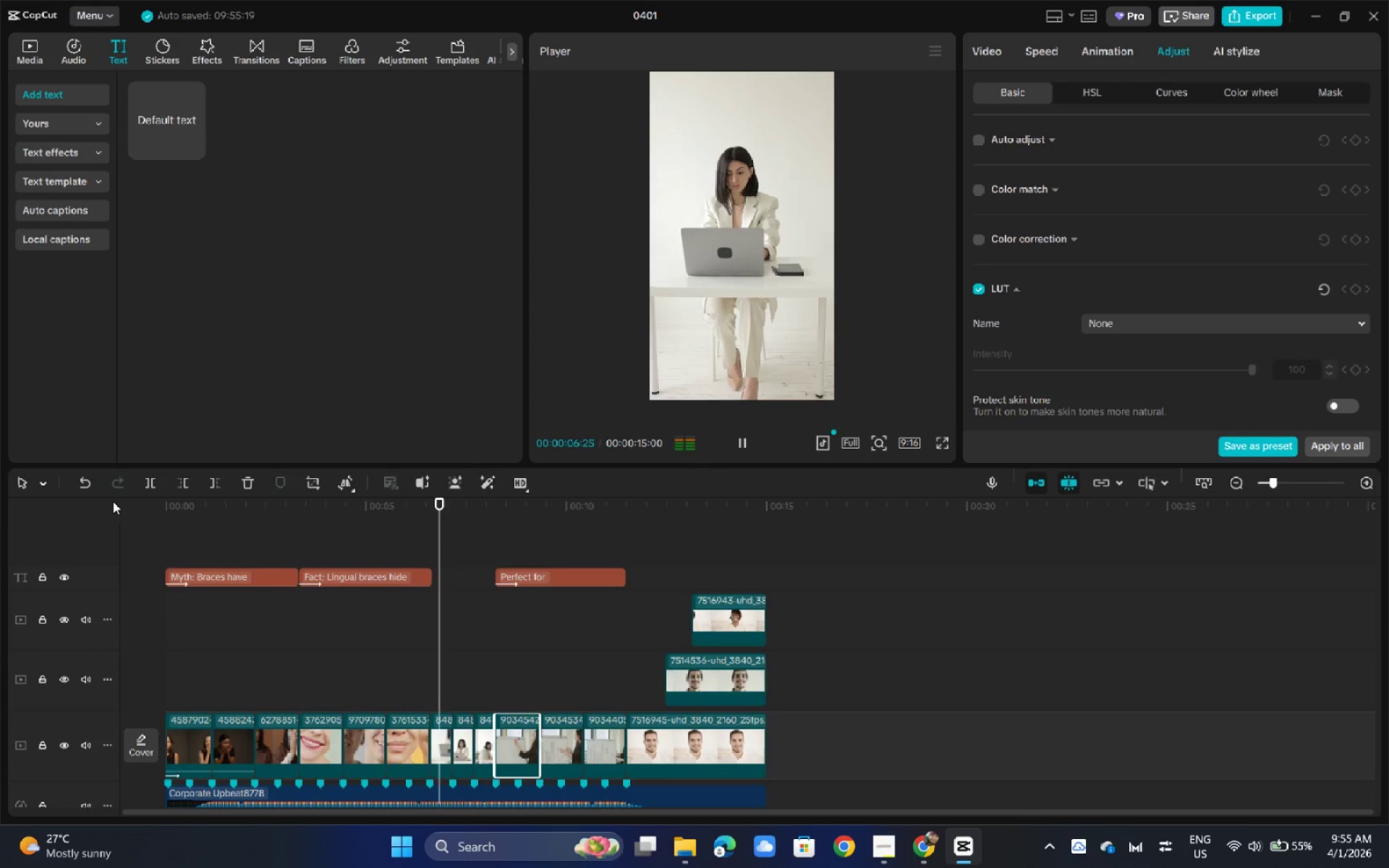 
wait(11.05)
 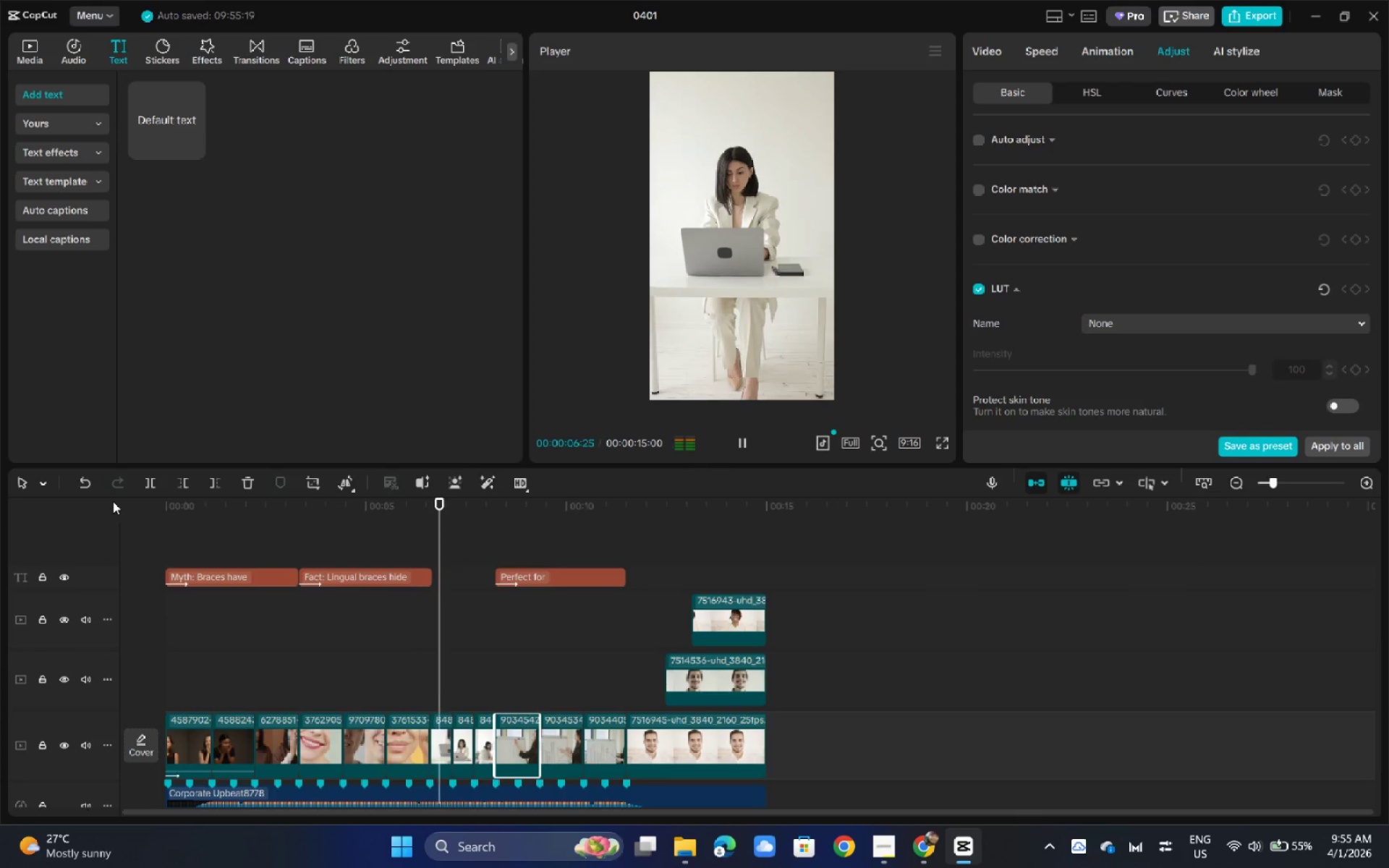 
key(Space)
 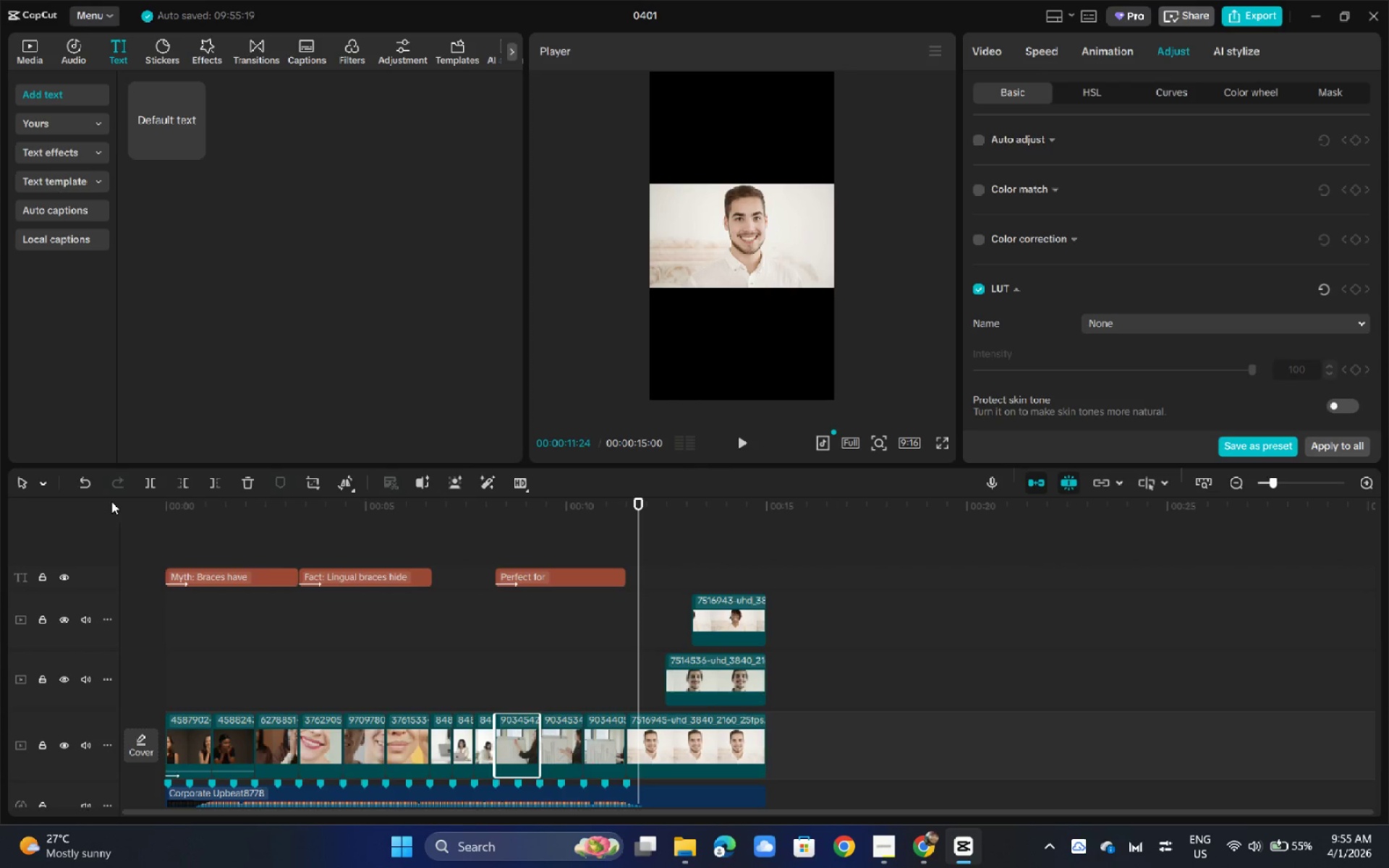 
wait(6.42)
 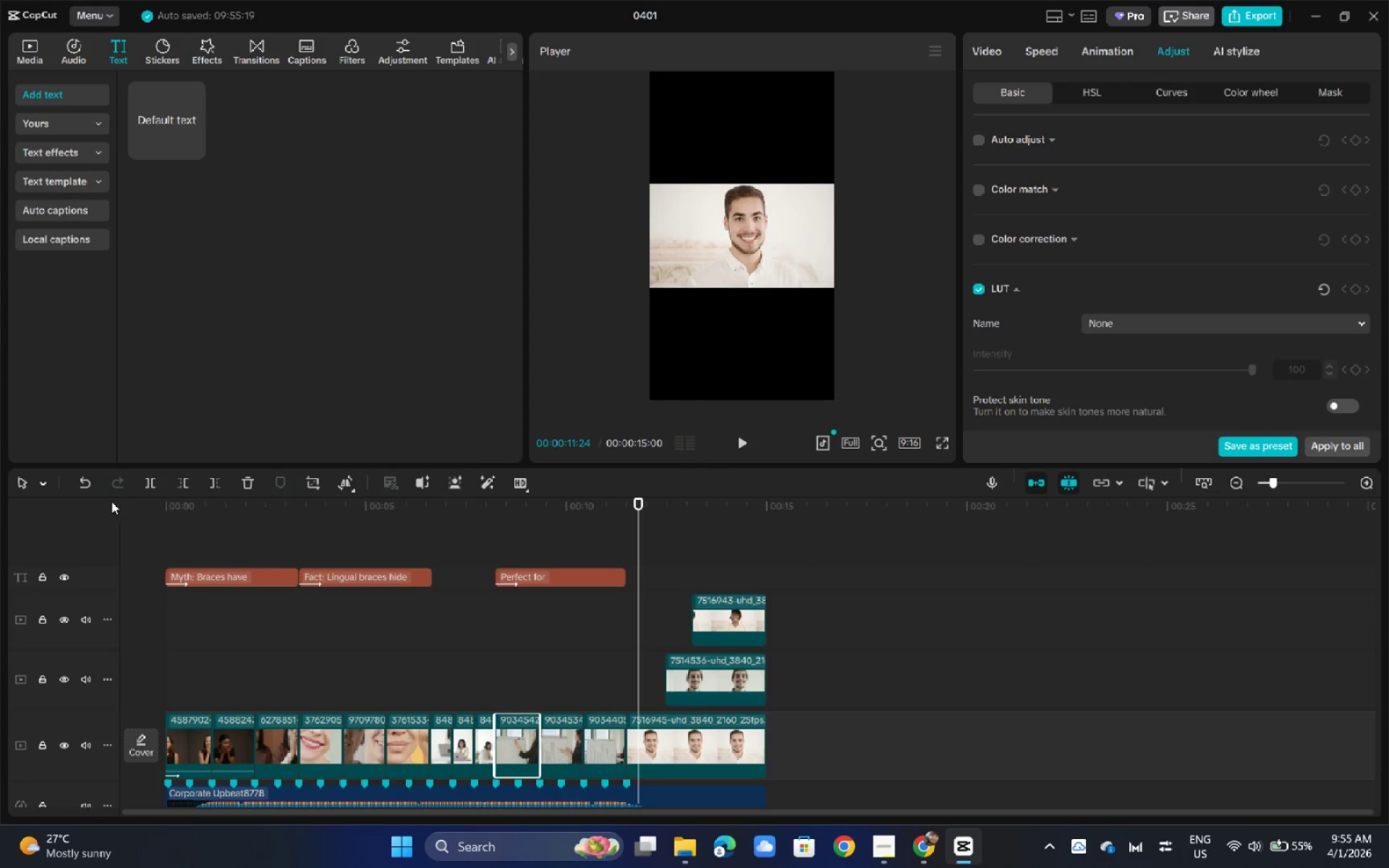 
hold_key(key=AltLeft, duration=1.53)
left_click_drag(start_coordinate=[586, 577], to_coordinate=[721, 579])
 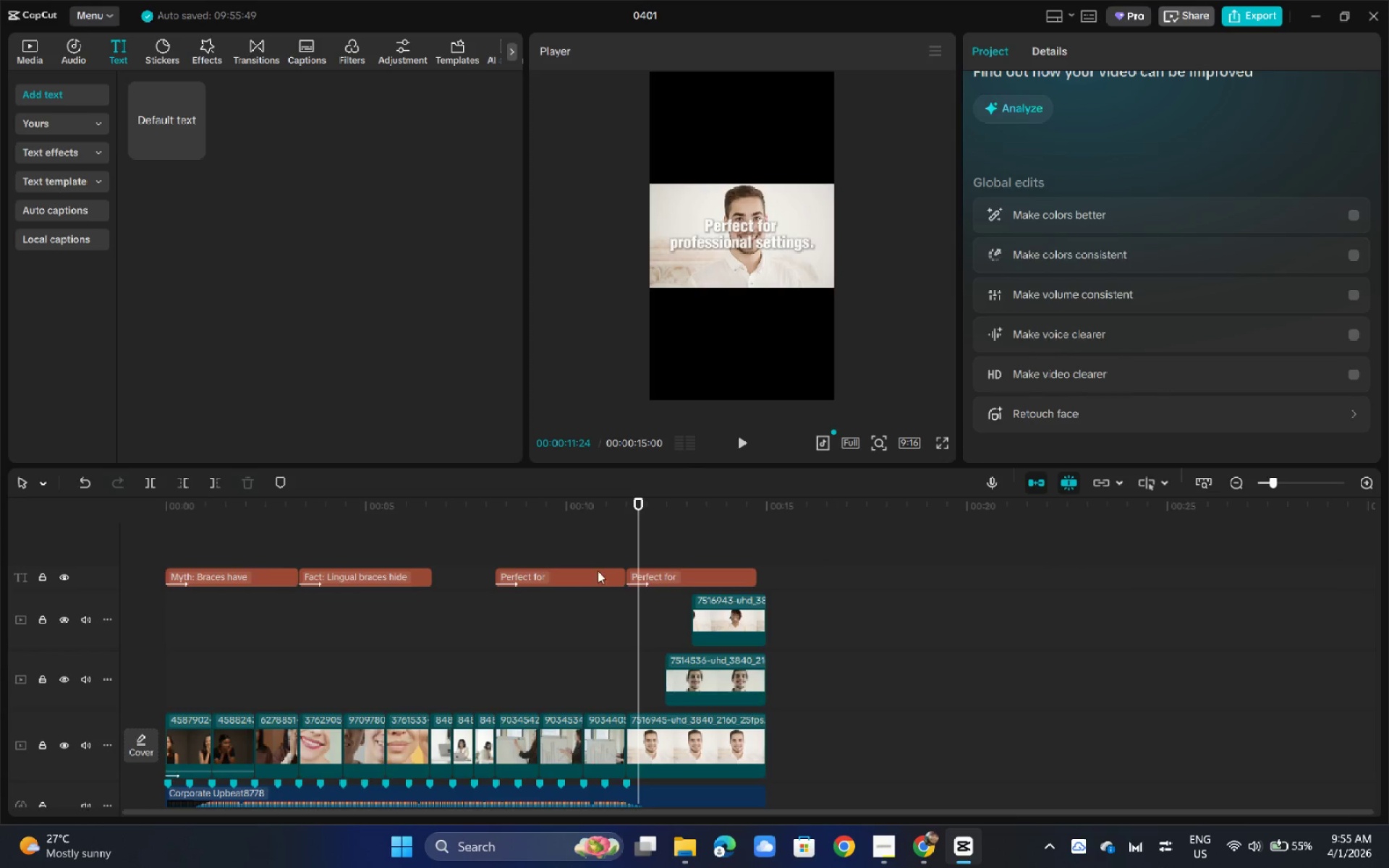 
hold_key(key=AltLeft, duration=1.5)
 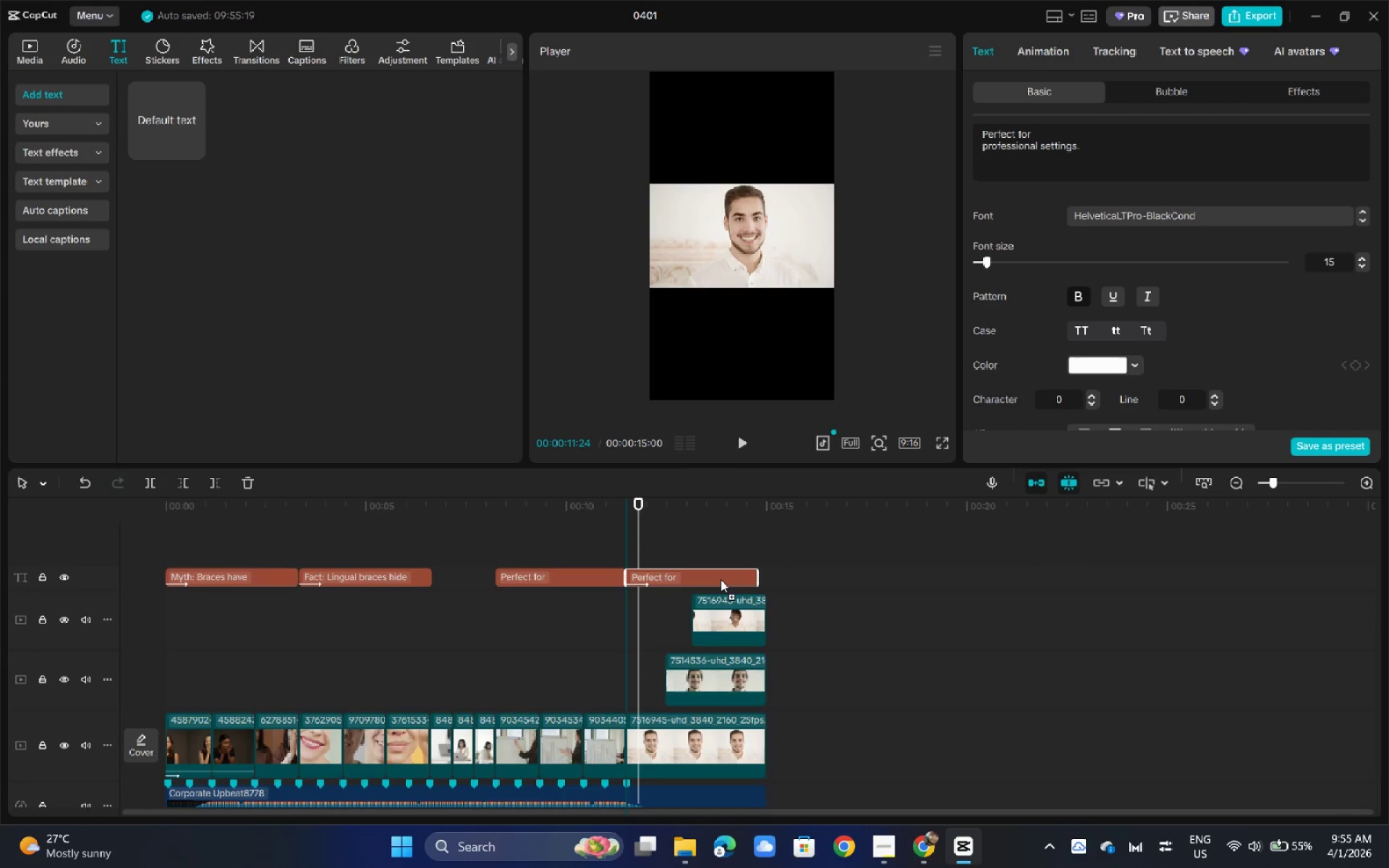 
hold_key(key=AltLeft, duration=0.92)
 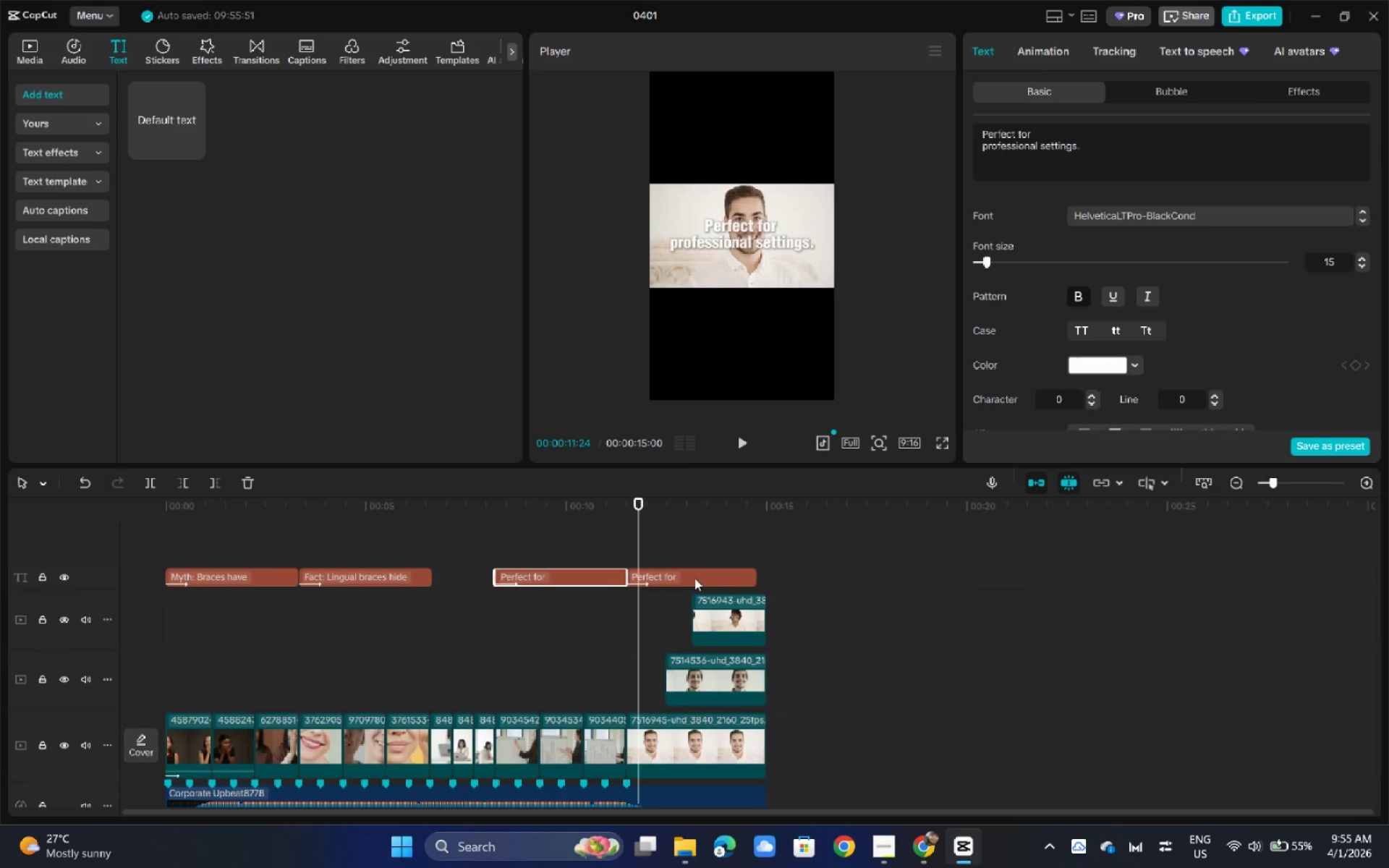 
left_click_drag(start_coordinate=[759, 579], to_coordinate=[767, 579])
 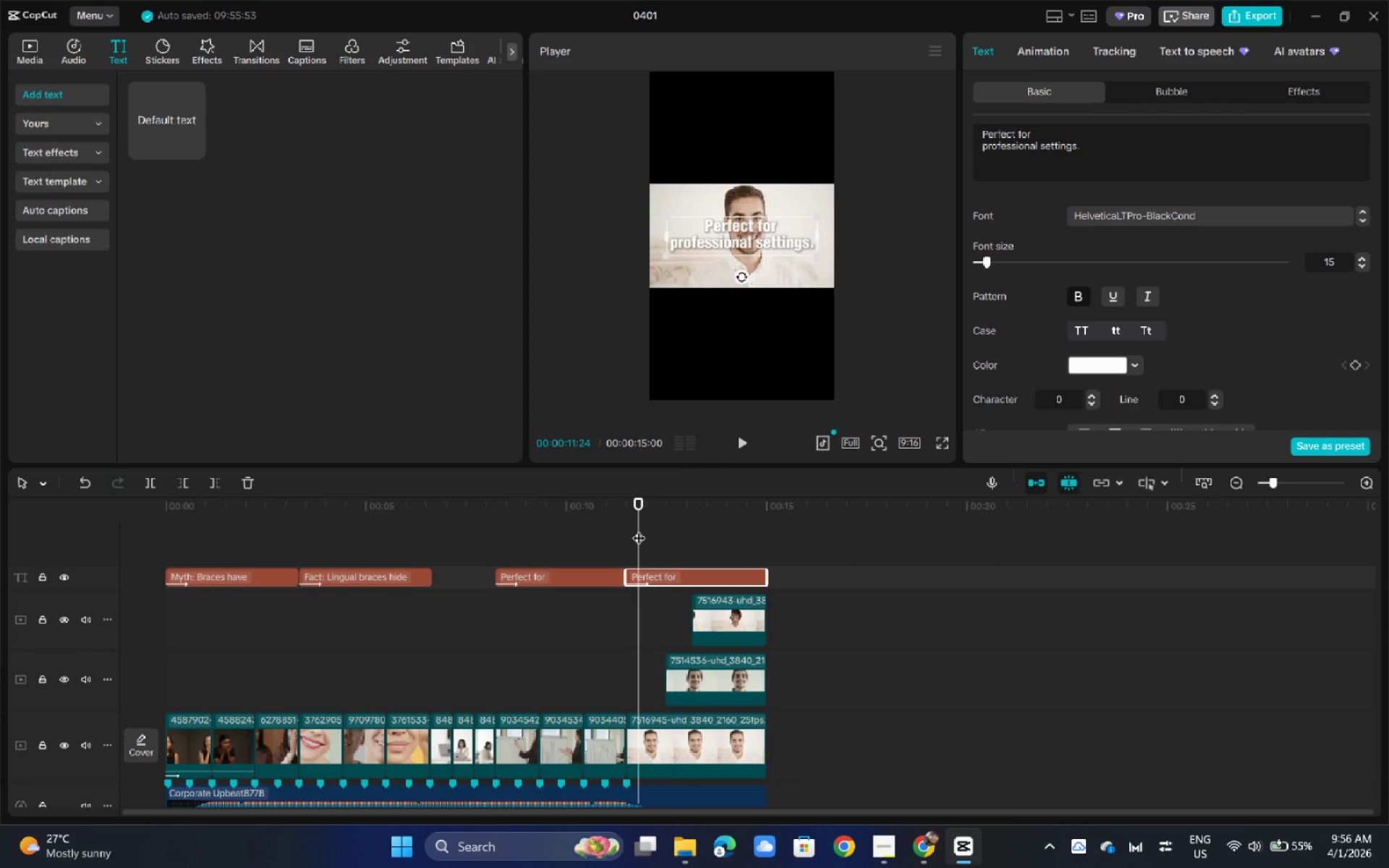 
wait(14.39)
 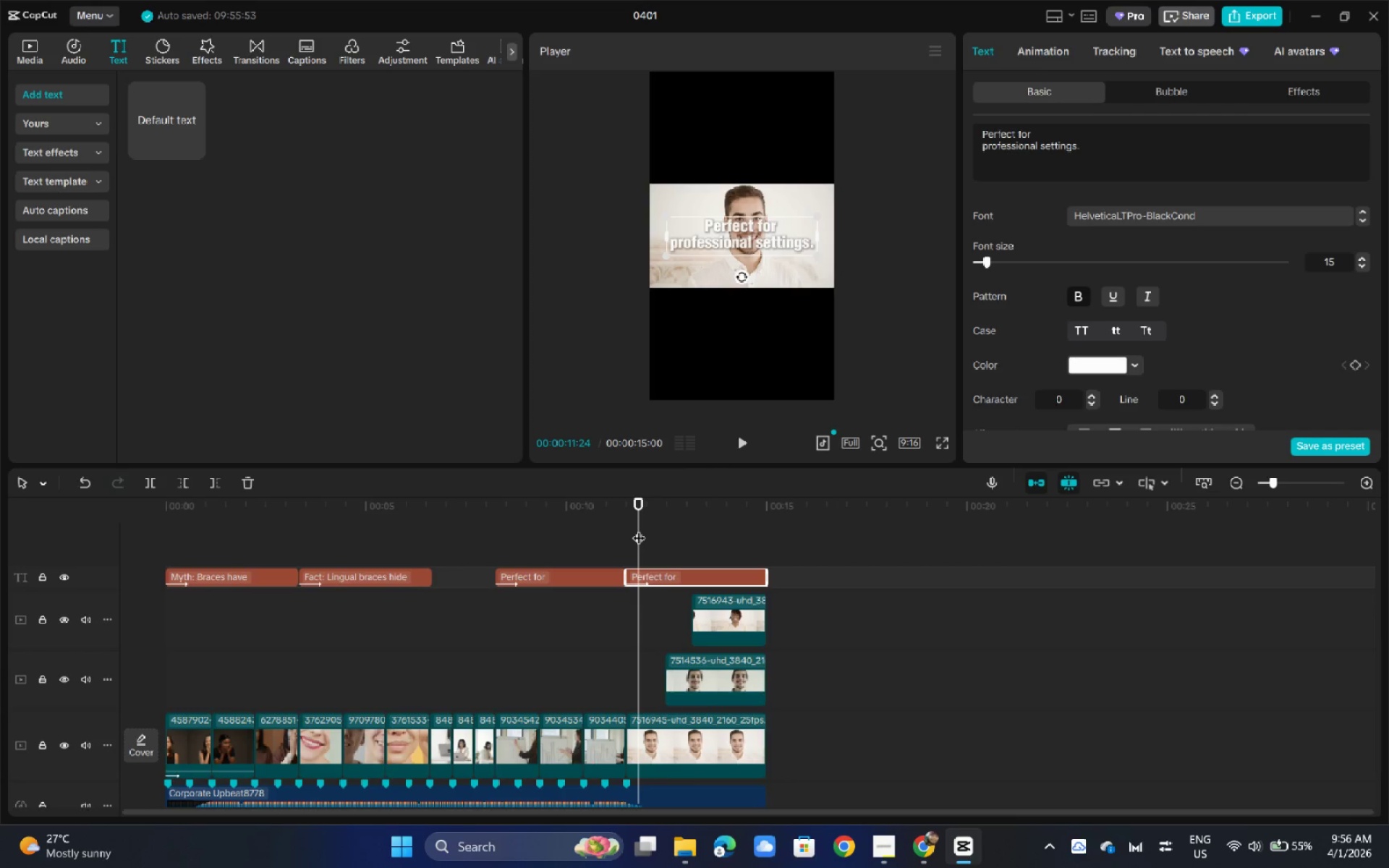 
double_click([557, 585])
 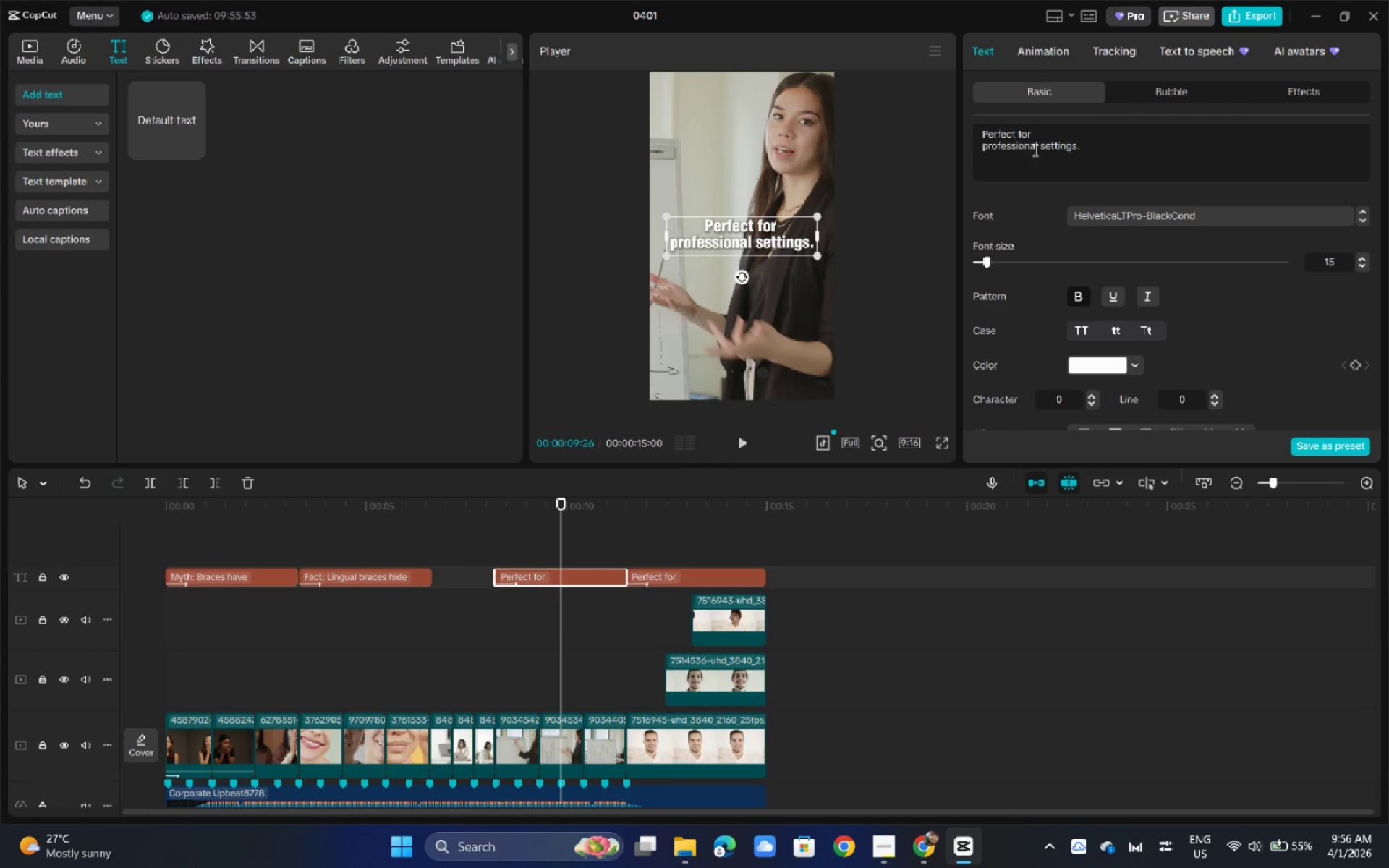 
wait(5.07)
 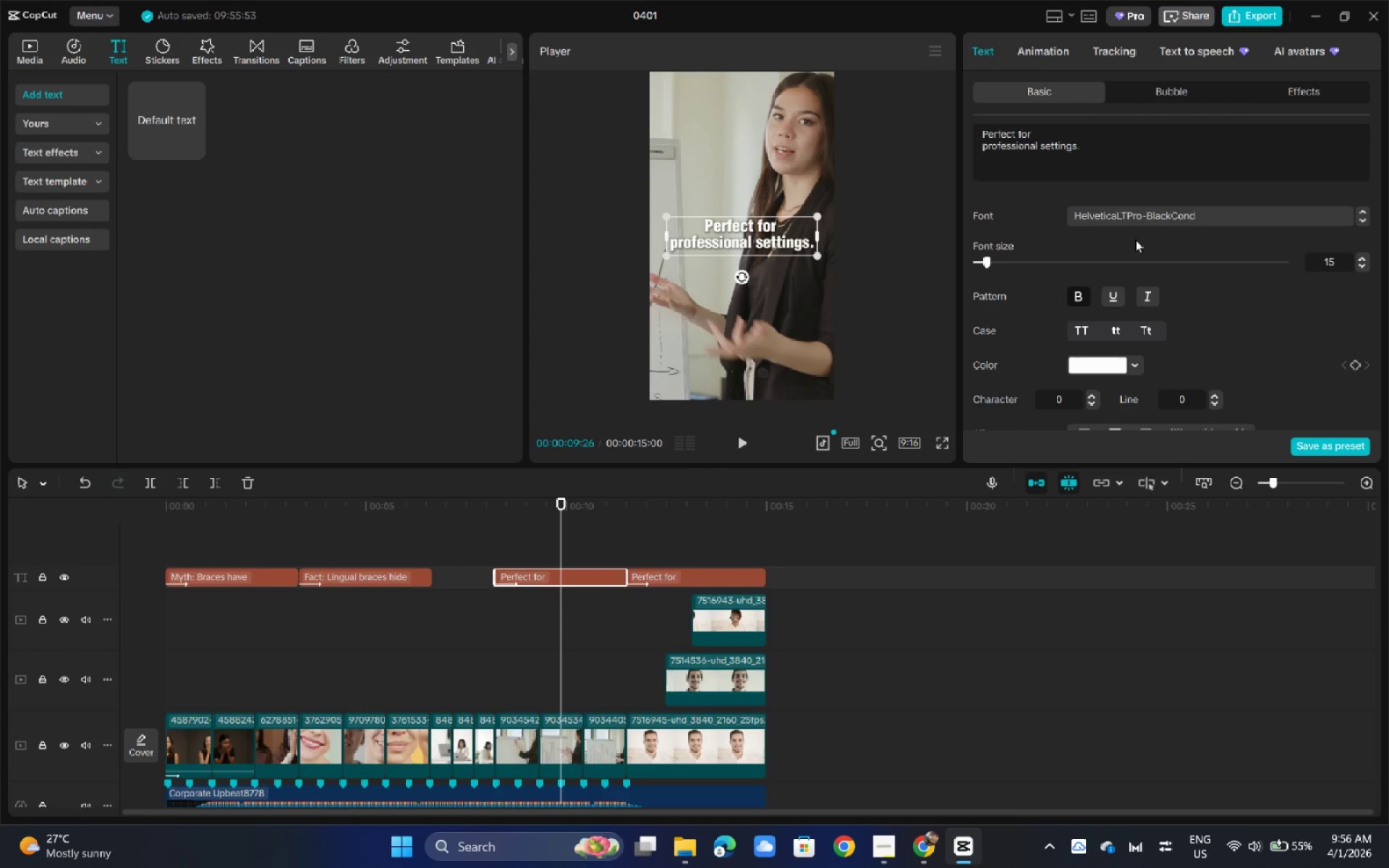 
left_click_drag(start_coordinate=[1038, 145], to_coordinate=[933, 146])
 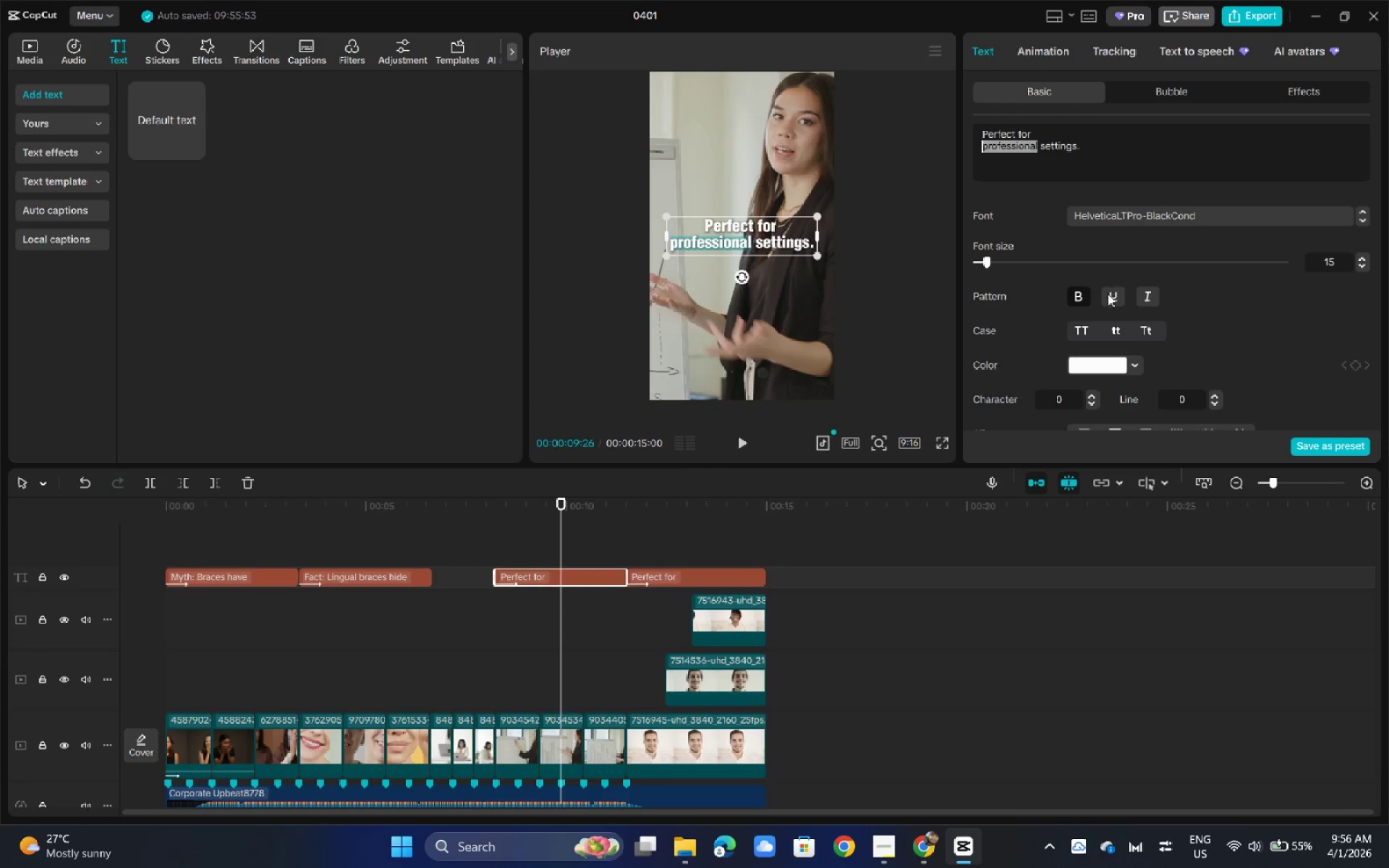 
left_click([1111, 294])
 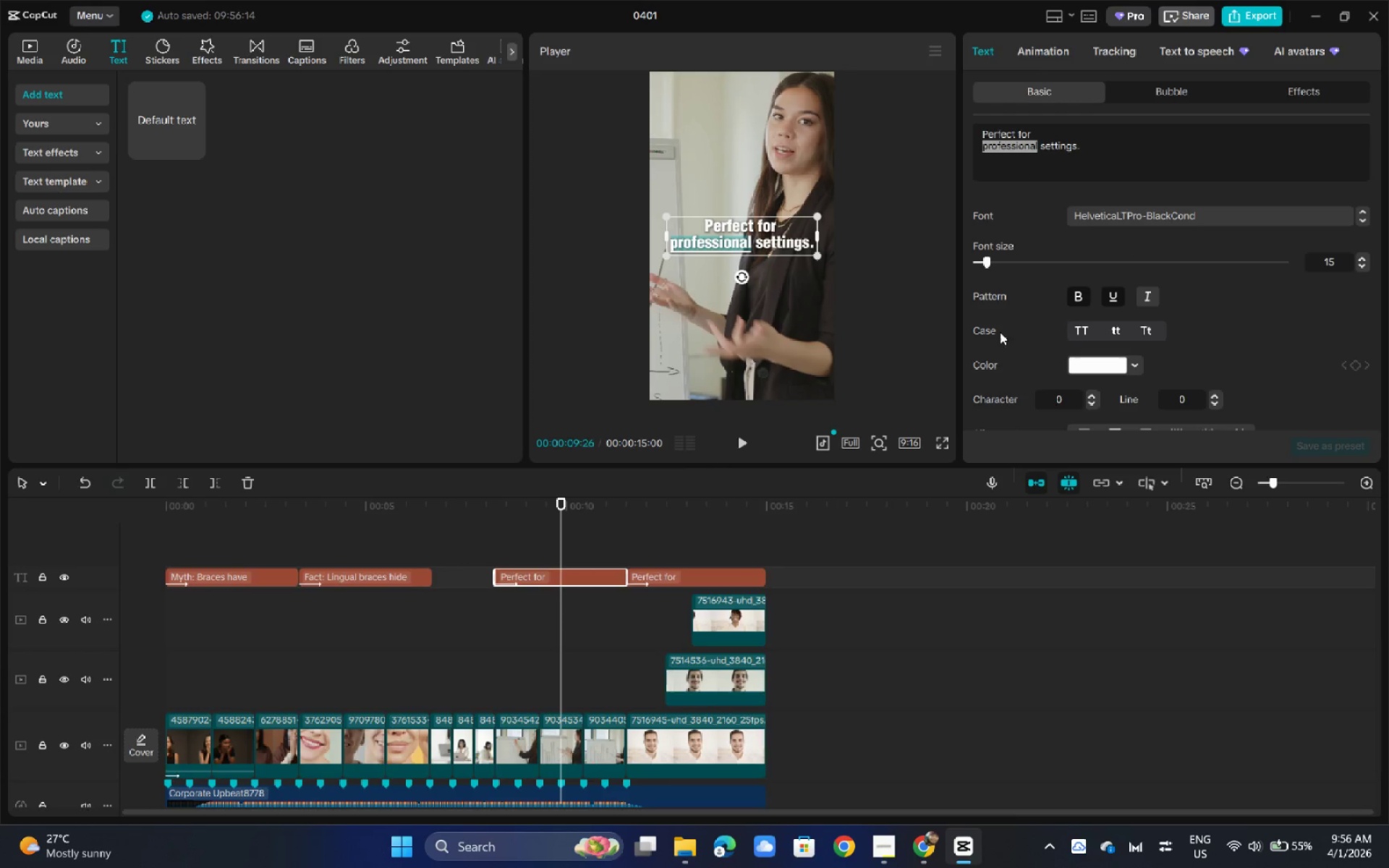 
left_click([1150, 296])
 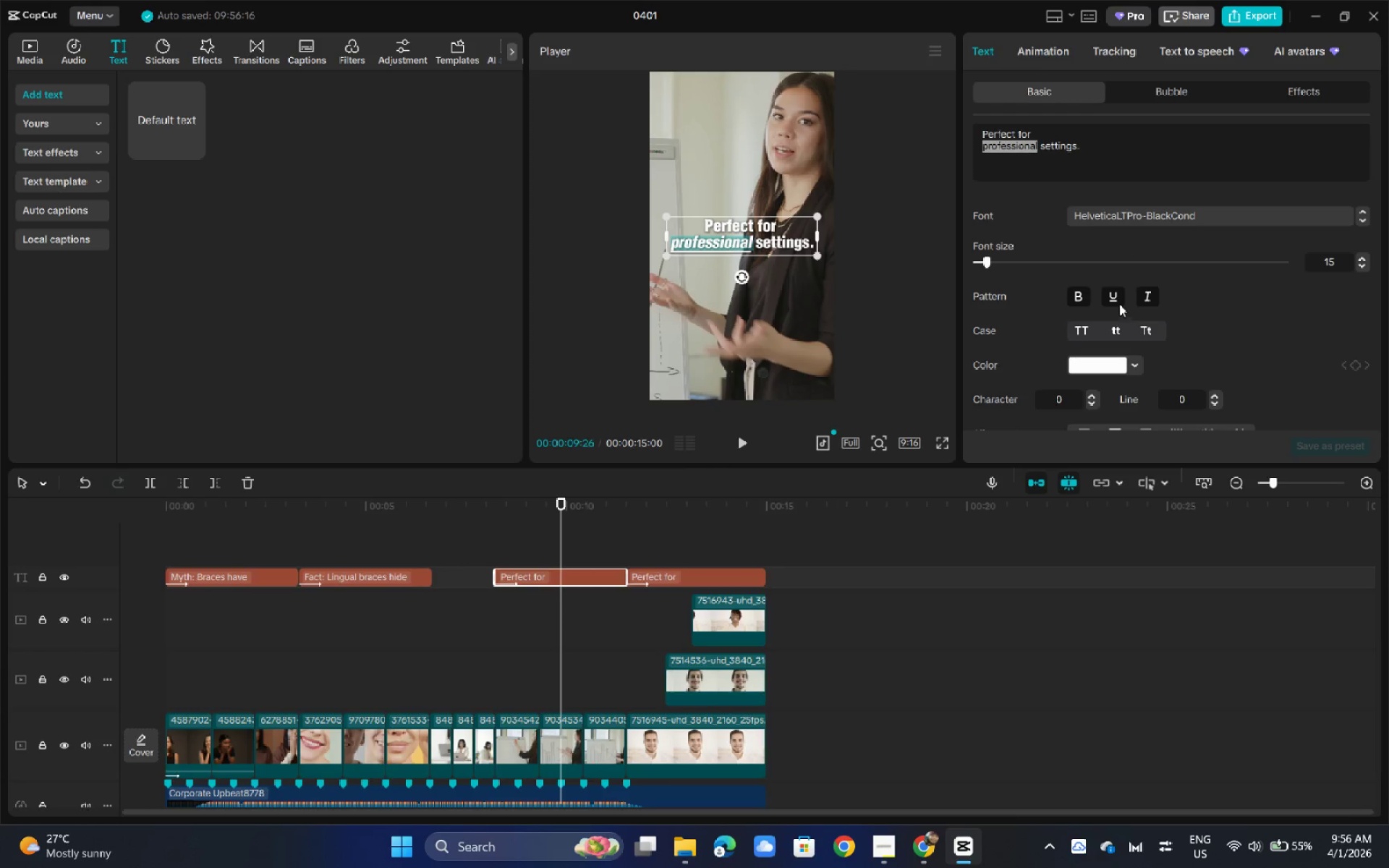 
left_click([1115, 298])
 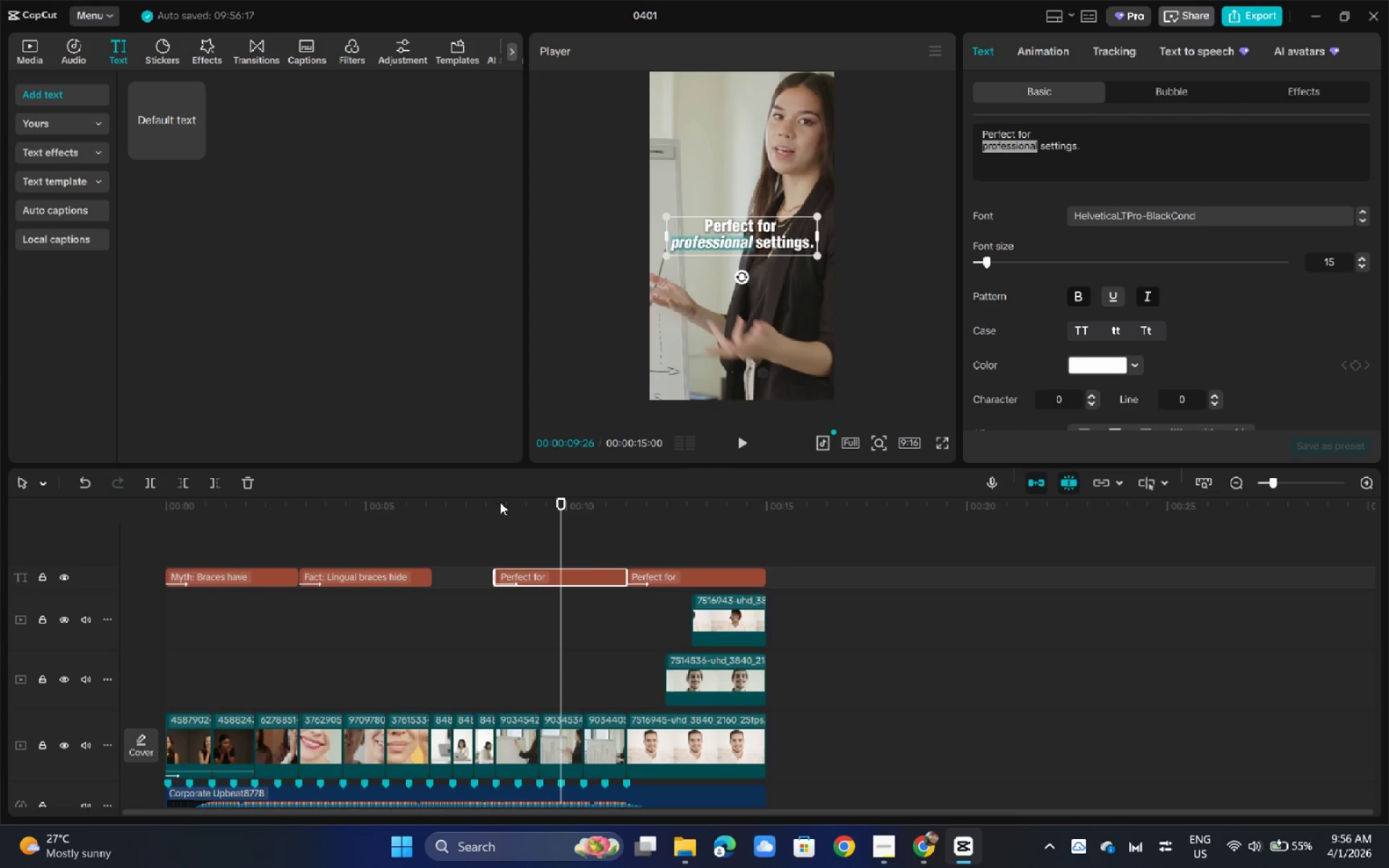 
double_click([489, 504])
 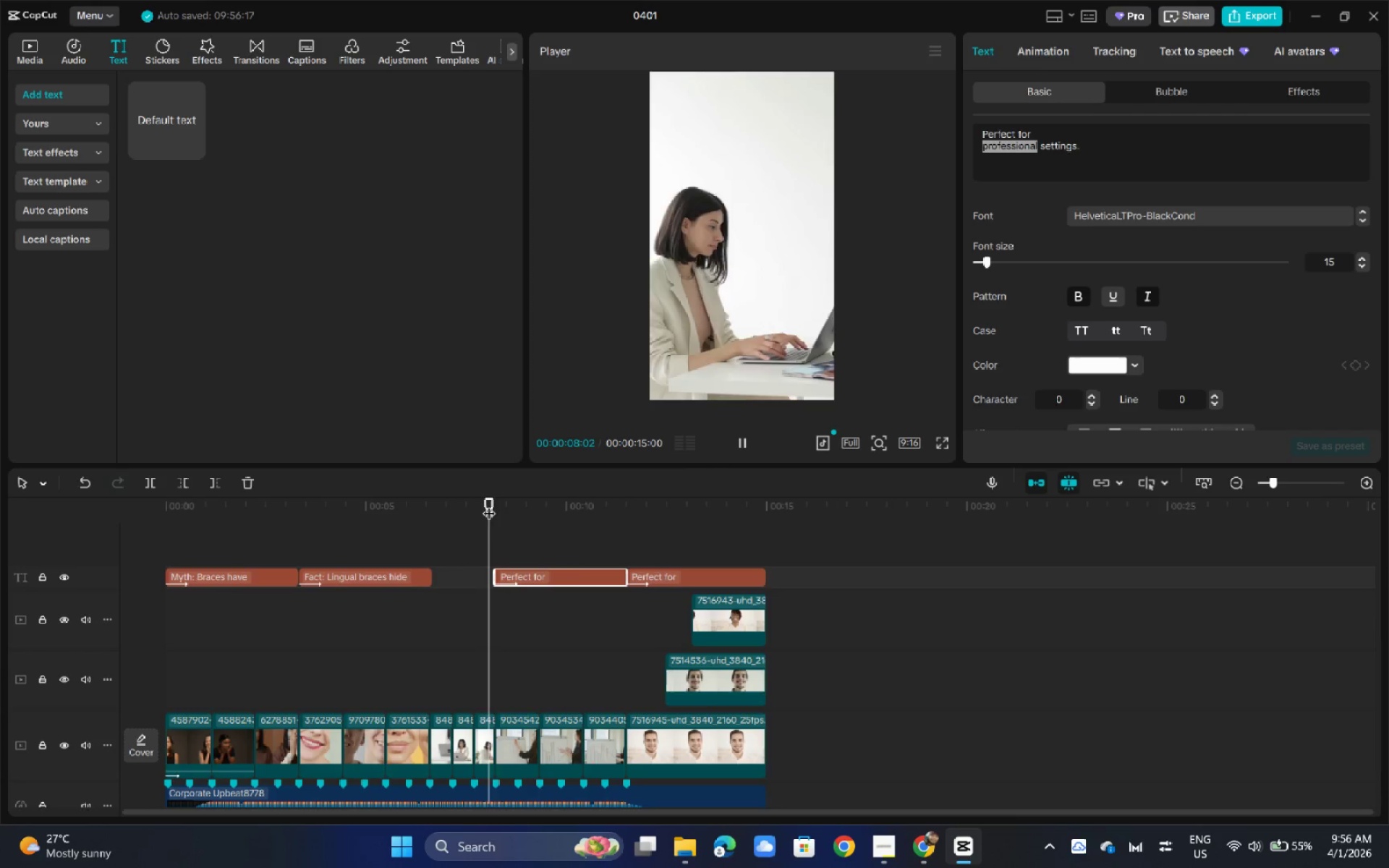 
key(Space)
 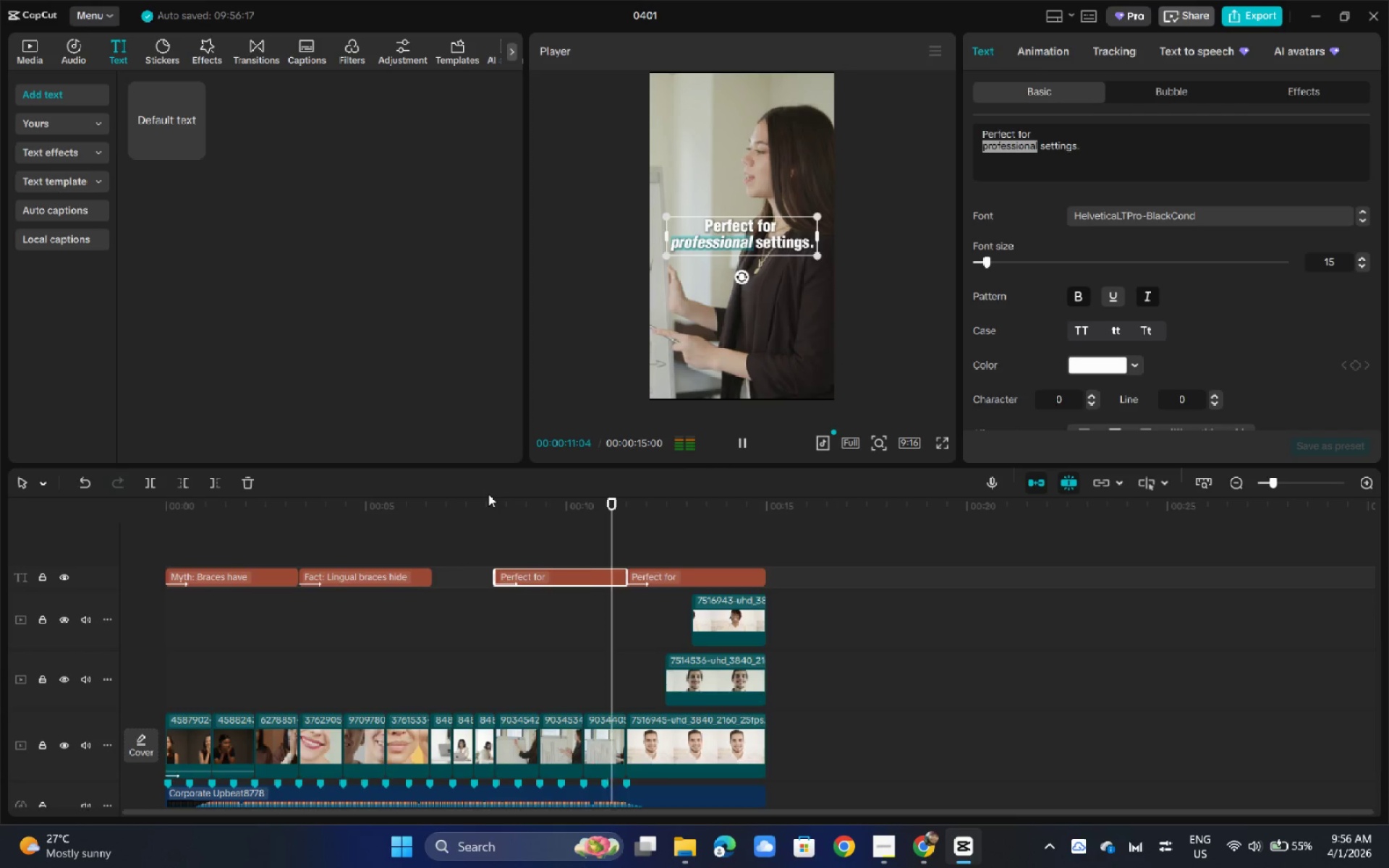 
key(Space)
 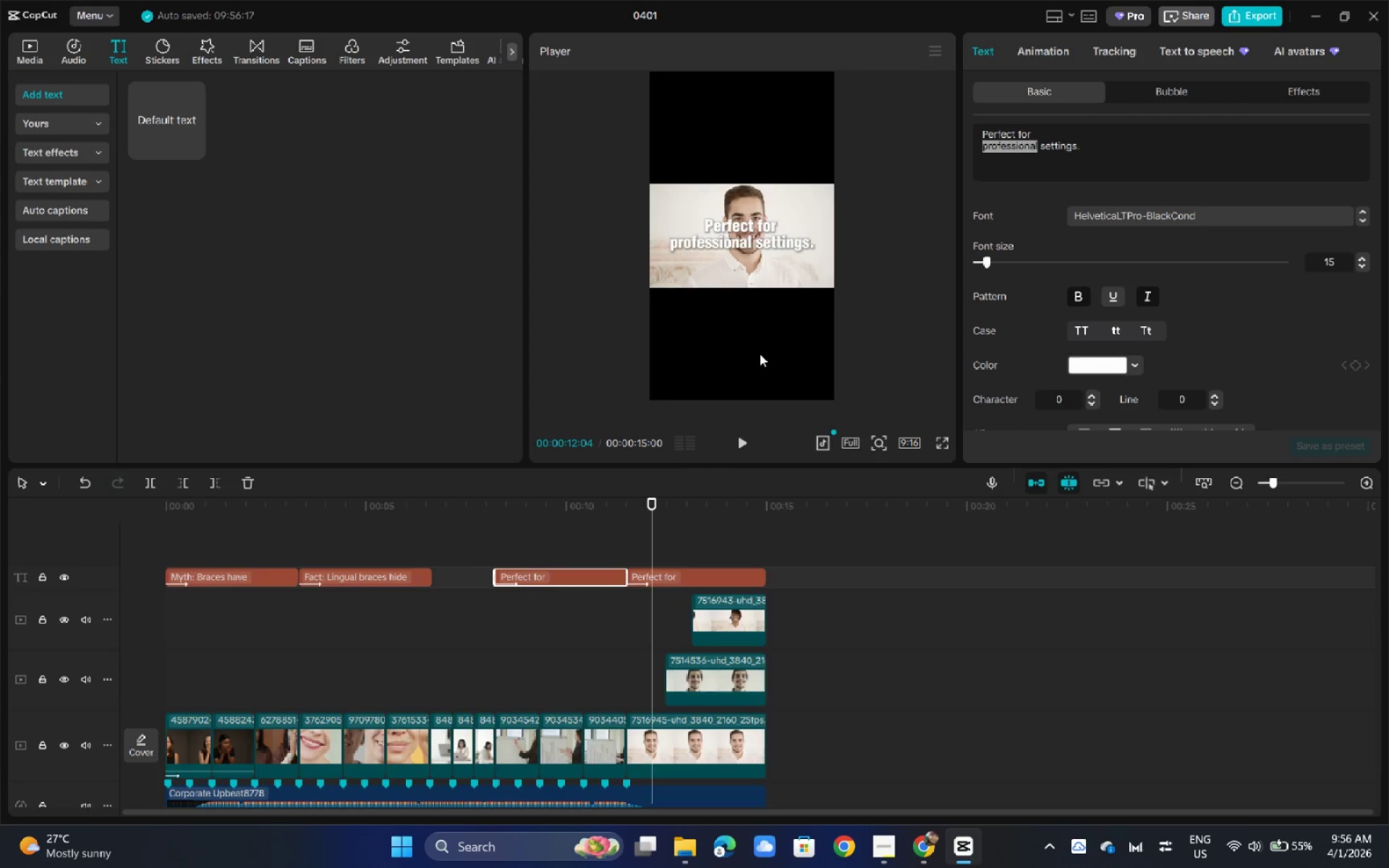 
key(Alt+AltLeft)
 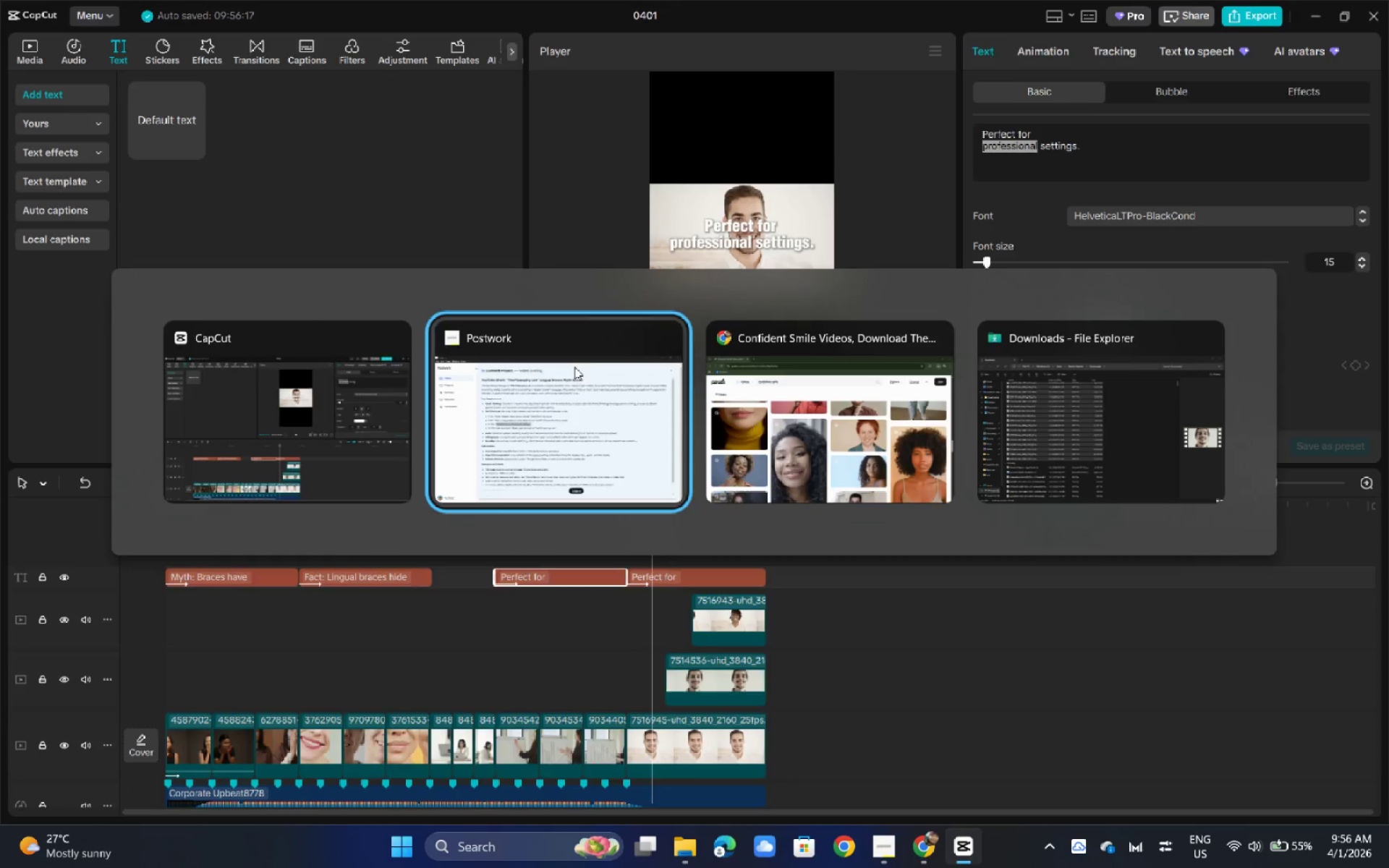 
key(Alt+Tab)